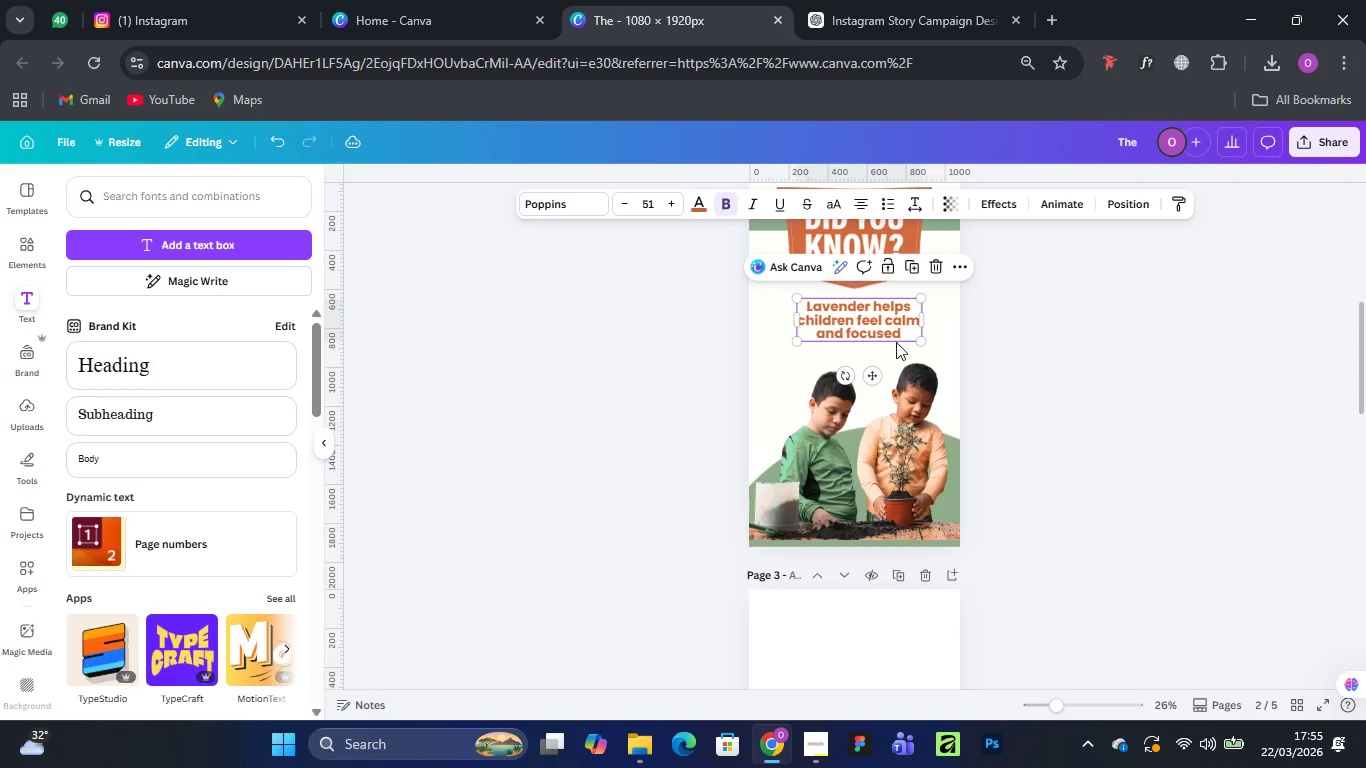 
left_click_drag(start_coordinate=[919, 341], to_coordinate=[930, 345])
 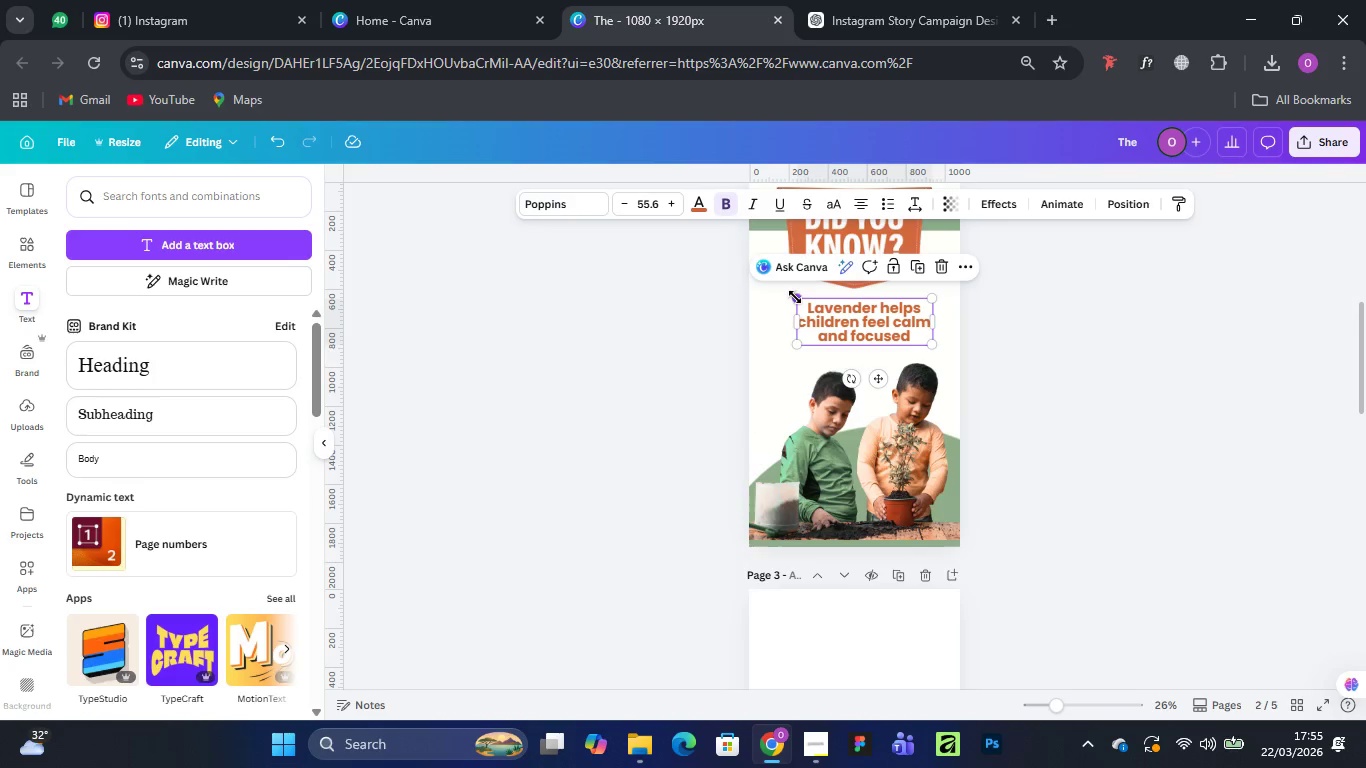 
left_click_drag(start_coordinate=[795, 297], to_coordinate=[785, 292])
 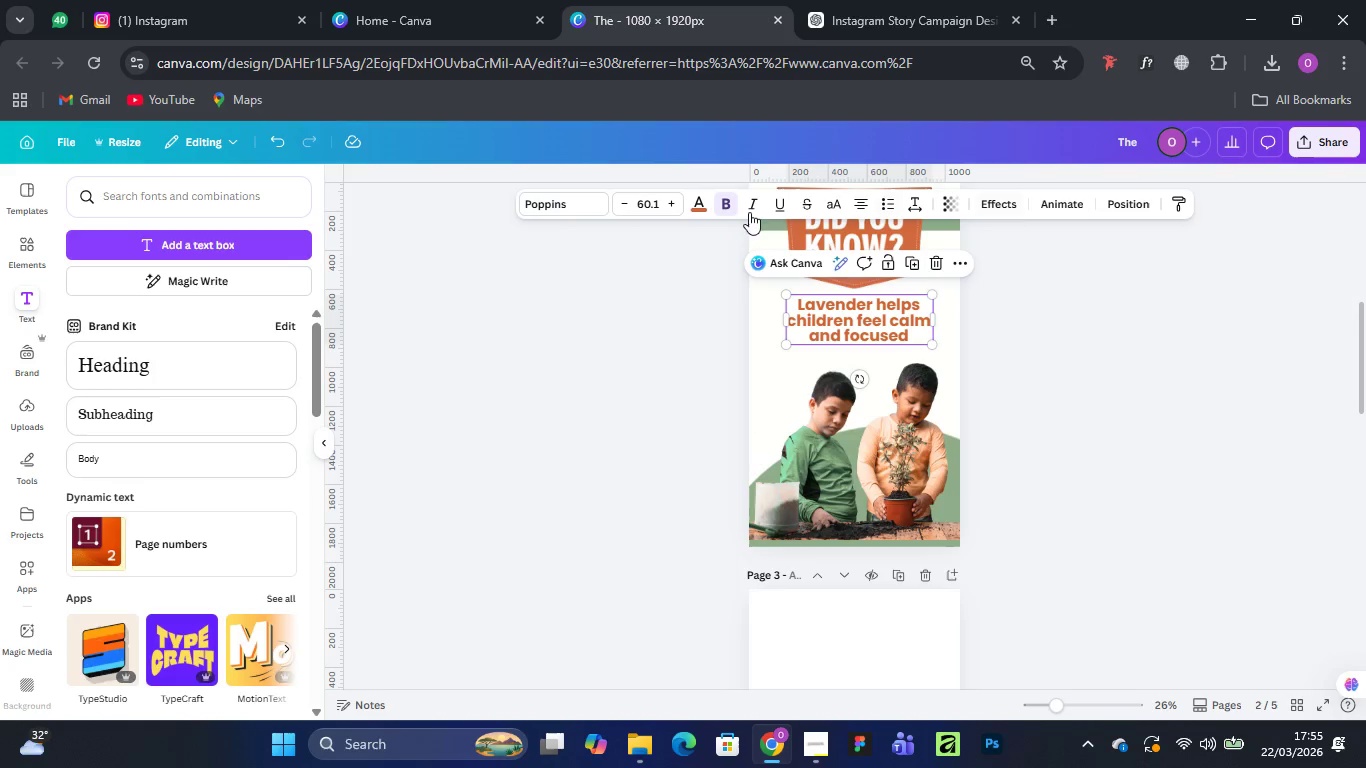 
left_click([552, 201])
 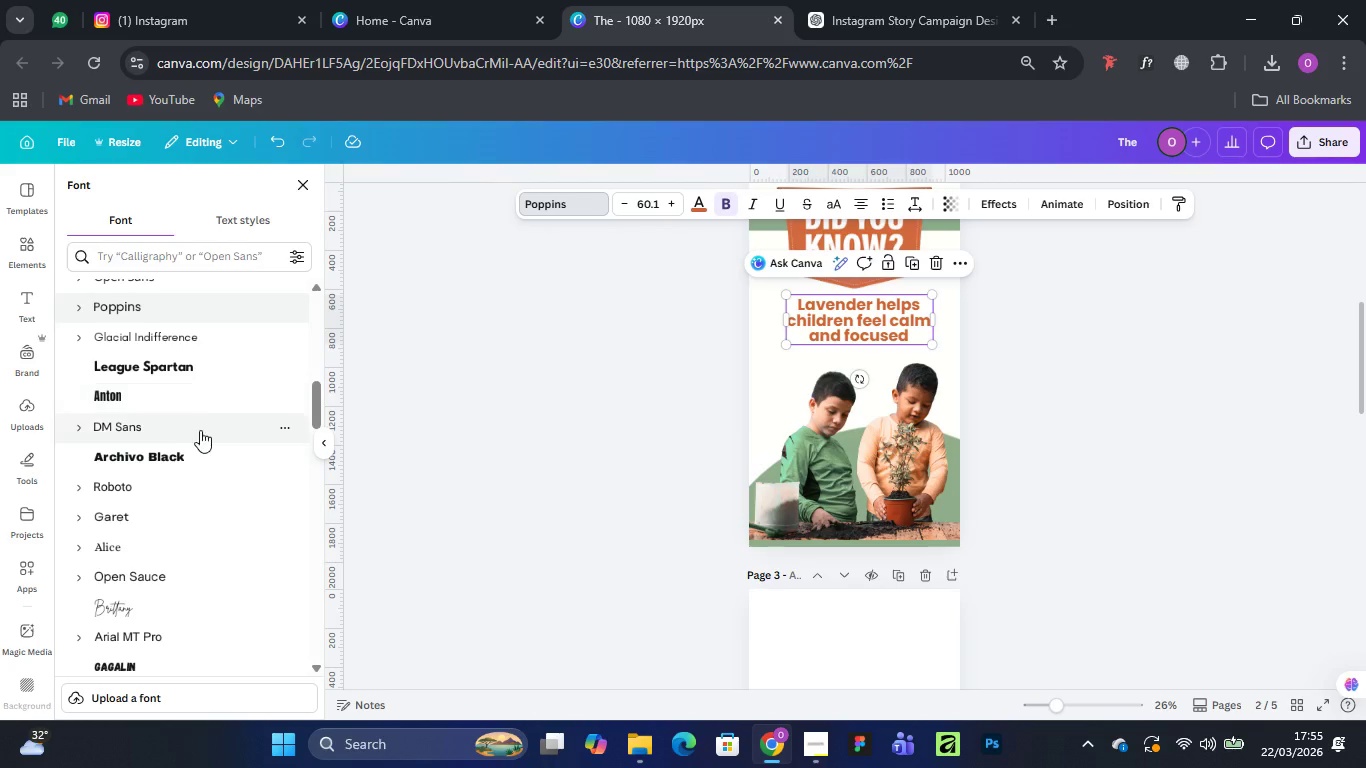 
scroll: coordinate [208, 411], scroll_direction: up, amount: 4.0
 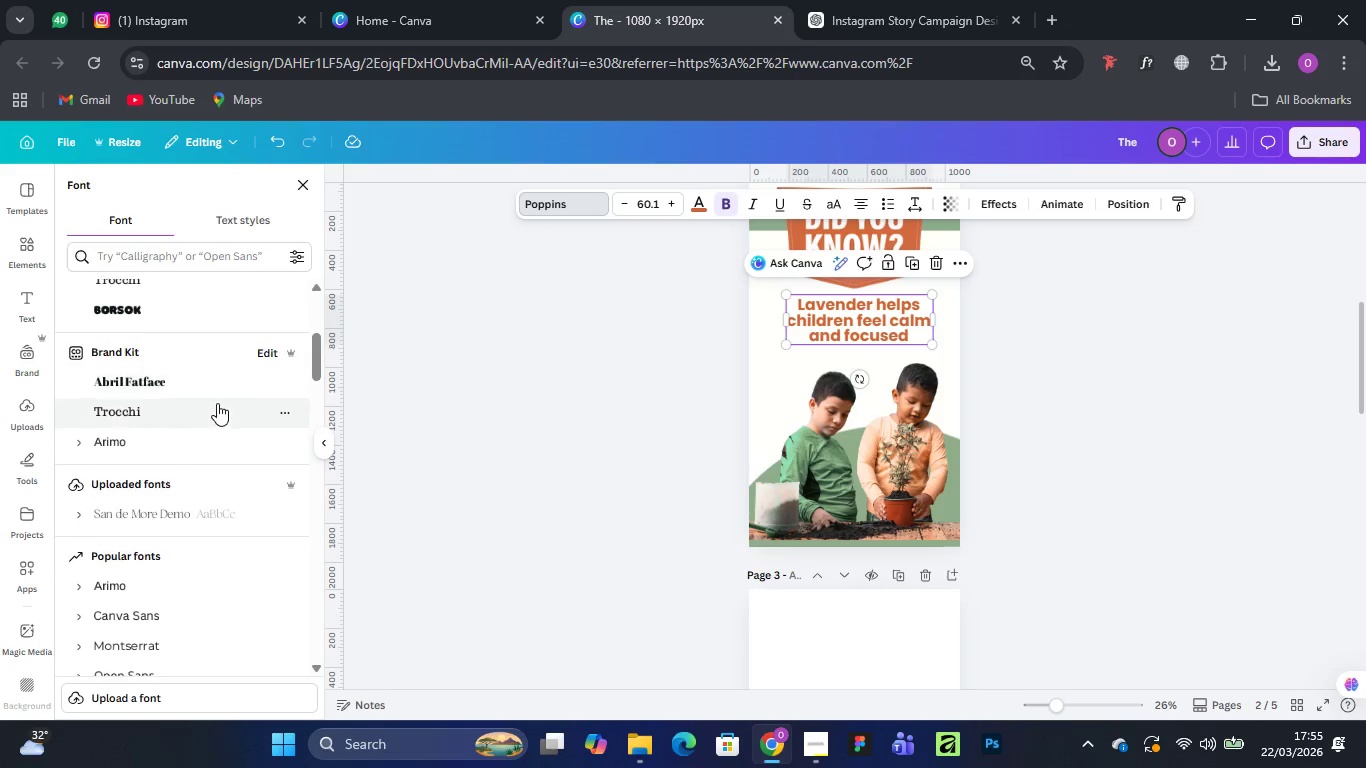 
scroll: coordinate [161, 470], scroll_direction: down, amount: 3.0
 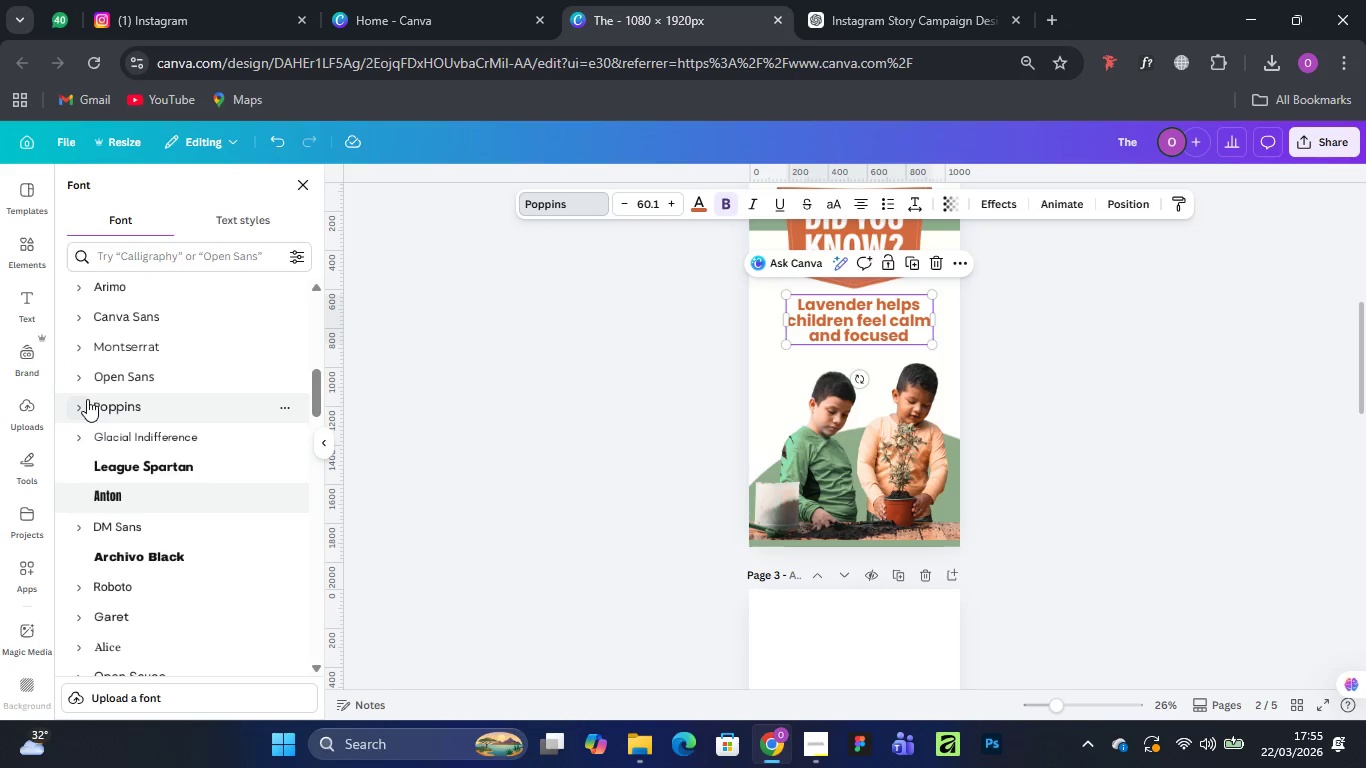 
left_click([82, 400])
 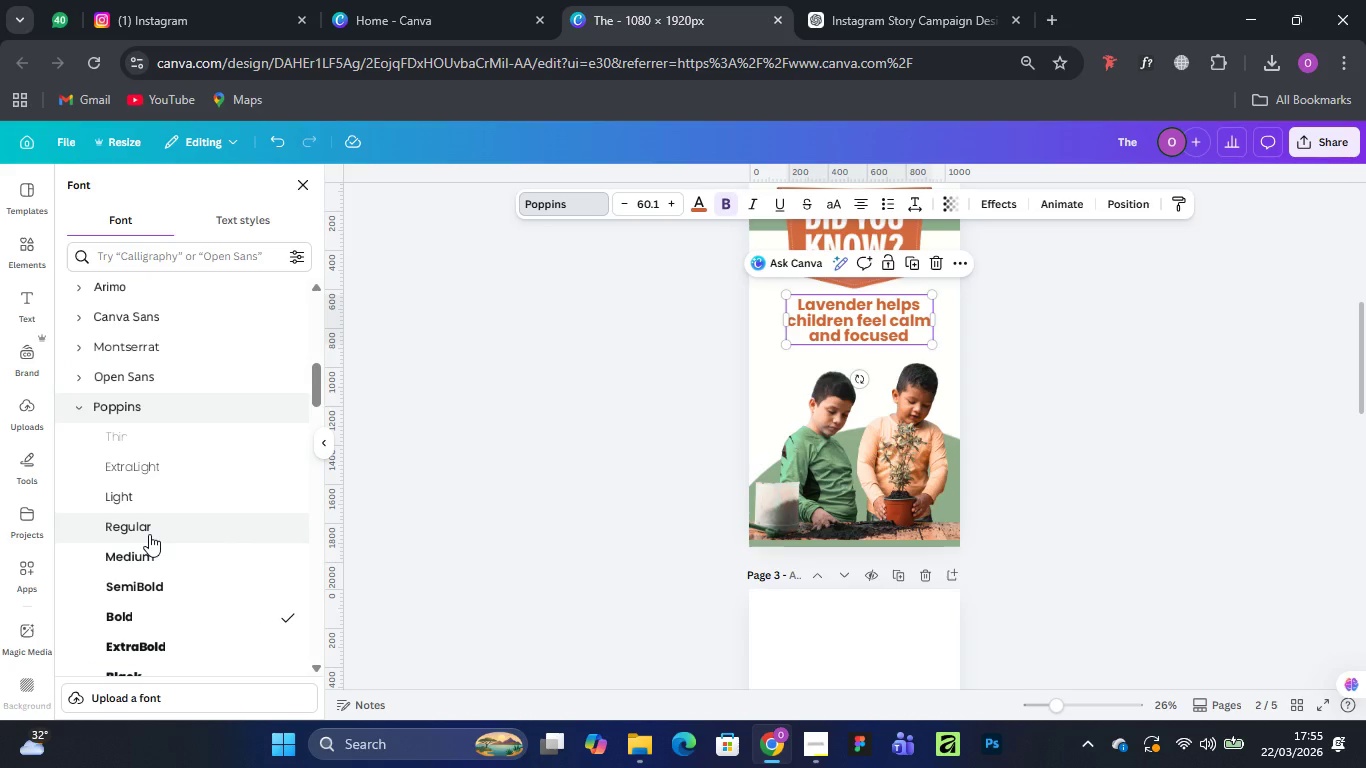 
left_click([149, 534])
 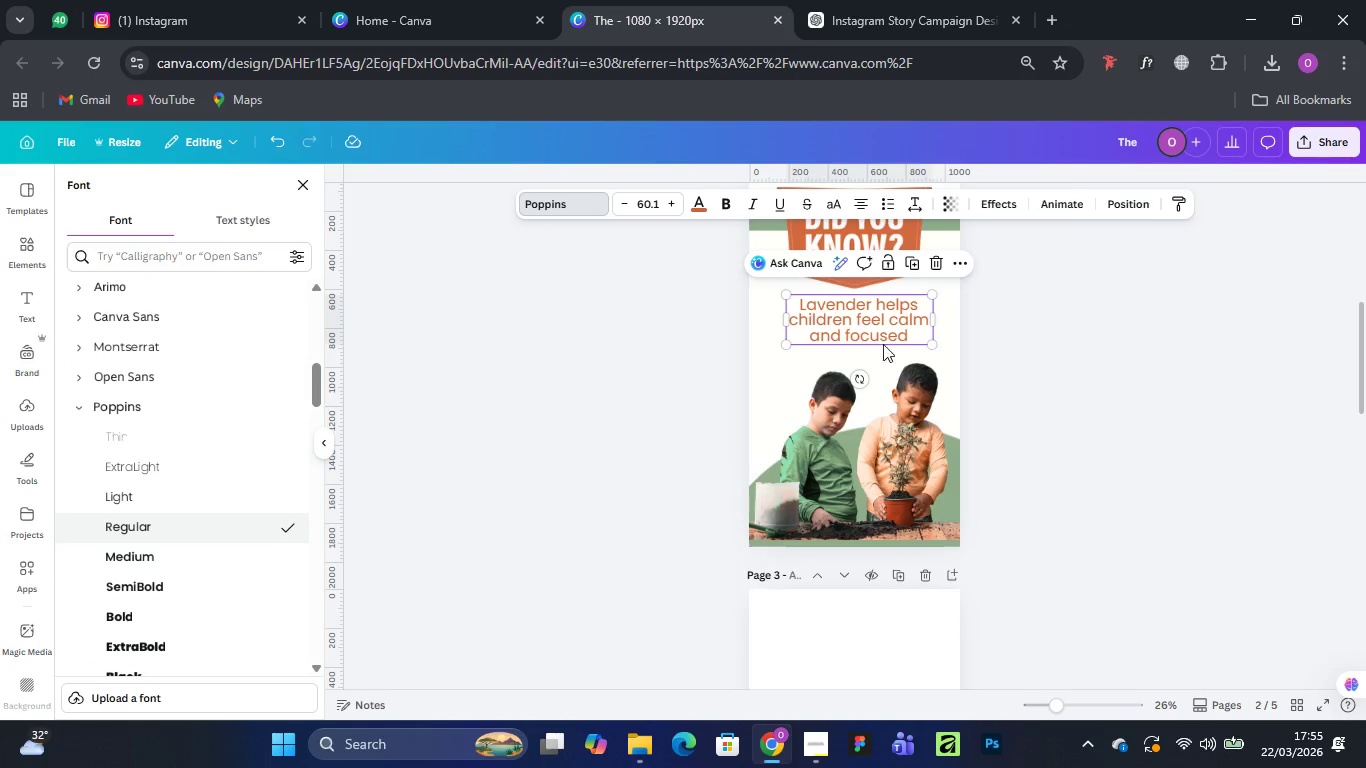 
left_click([1137, 331])
 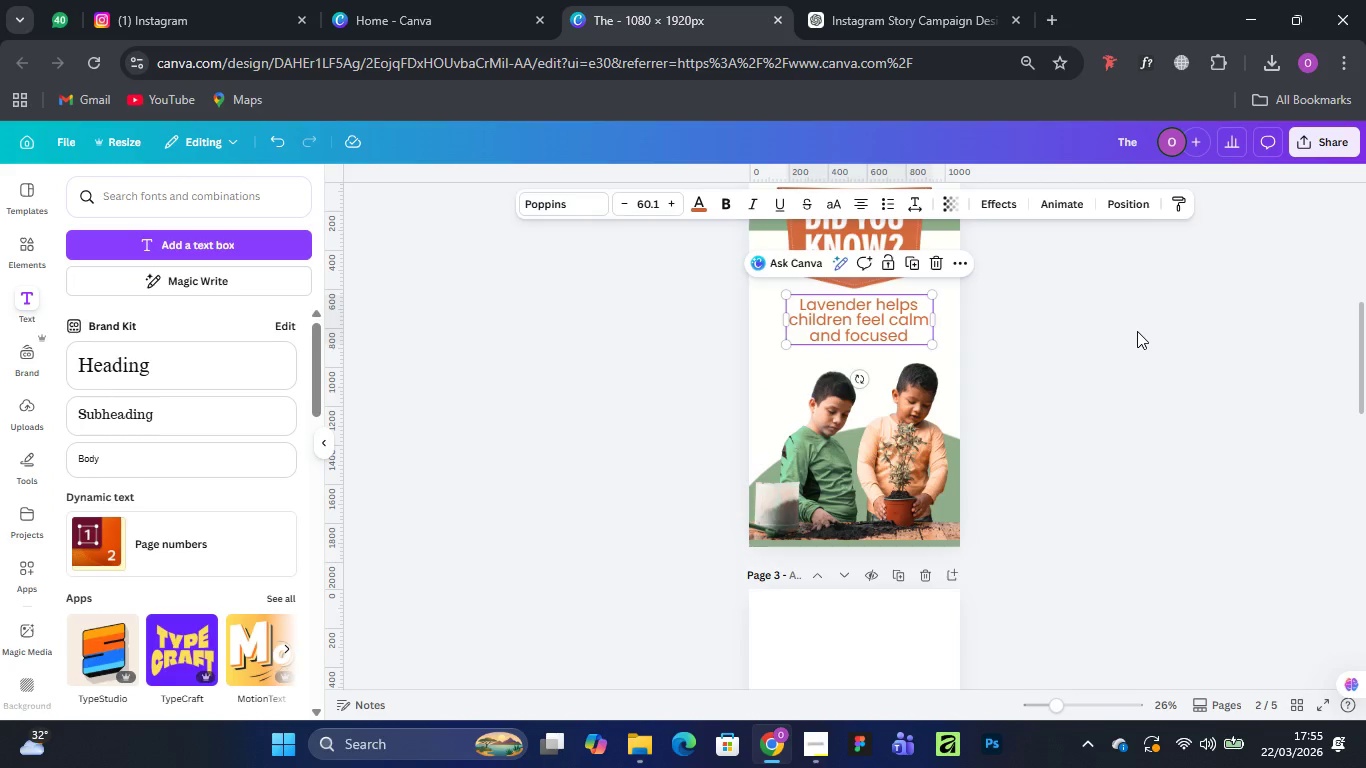 
left_click([1137, 331])
 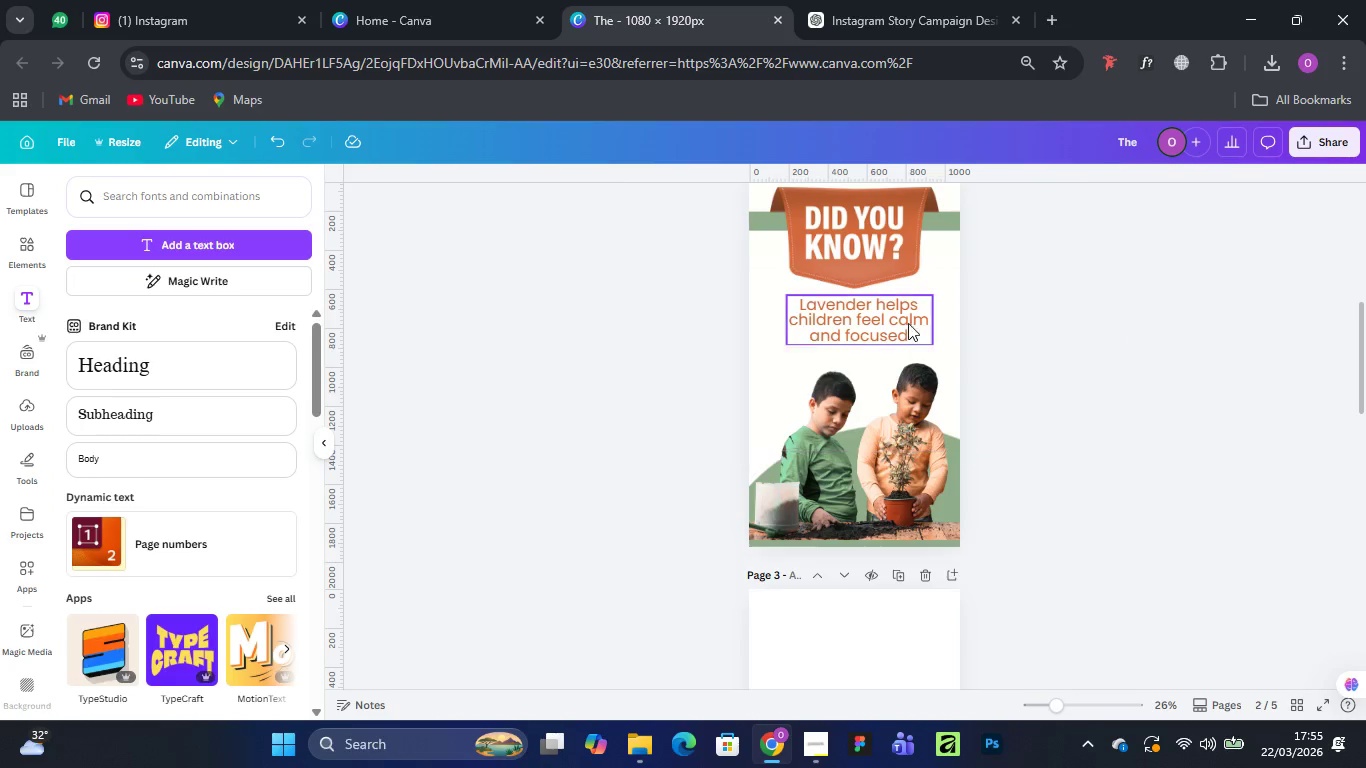 
left_click_drag(start_coordinate=[866, 331], to_coordinate=[863, 337])
 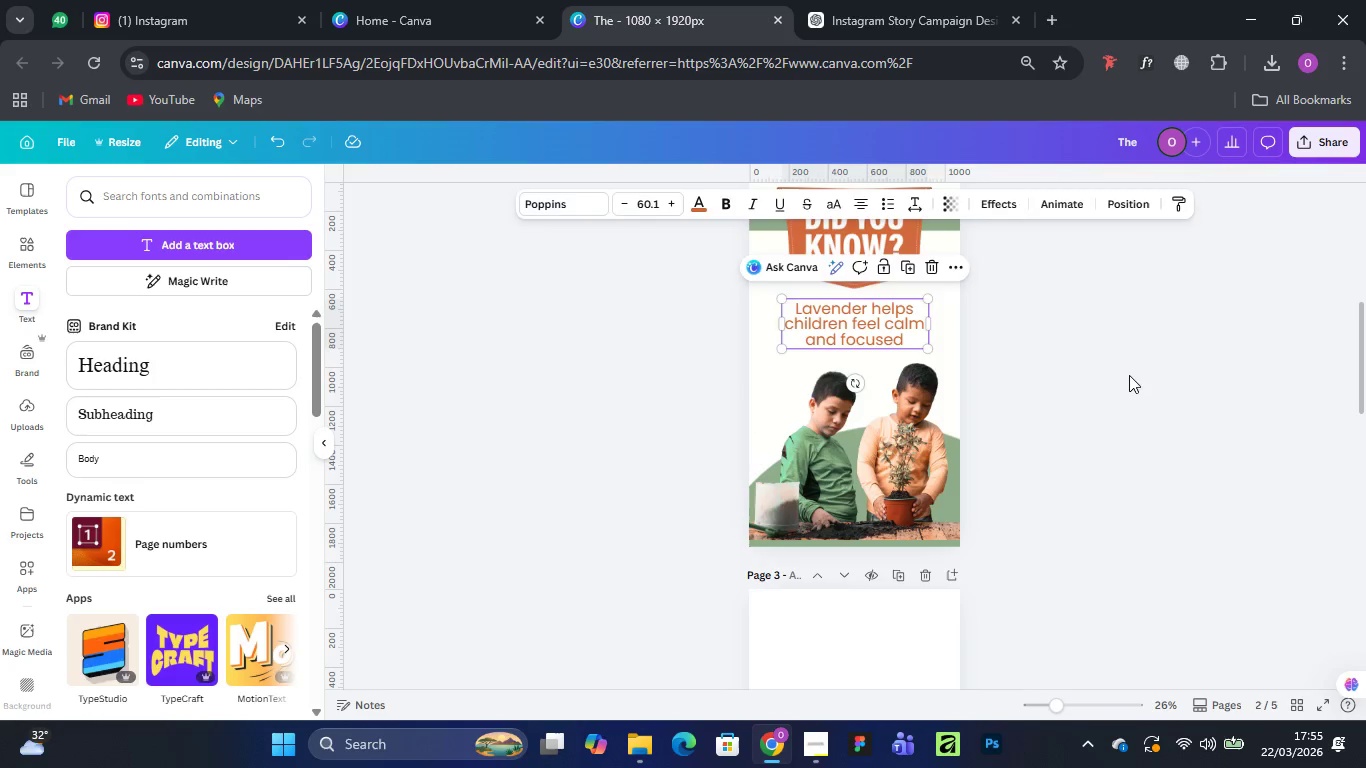 
left_click([1129, 375])
 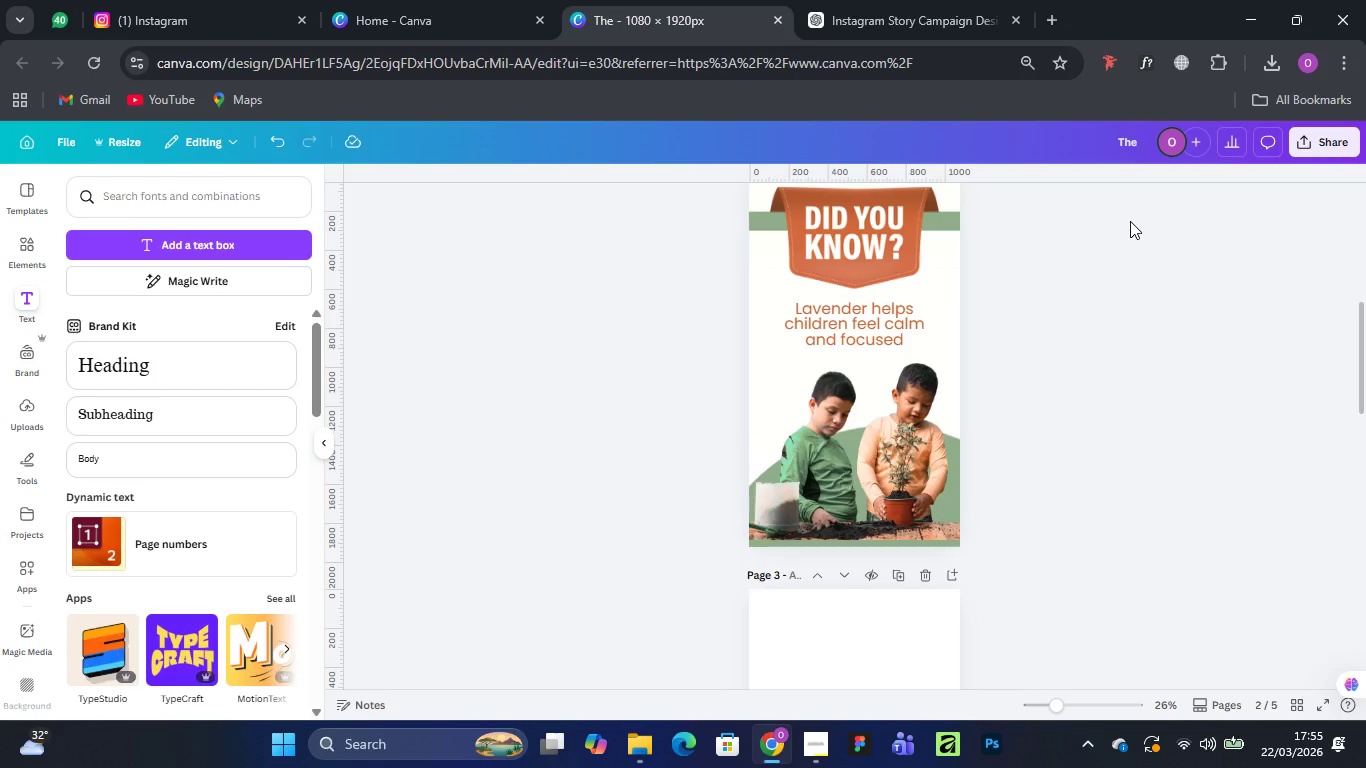 
wait(12.19)
 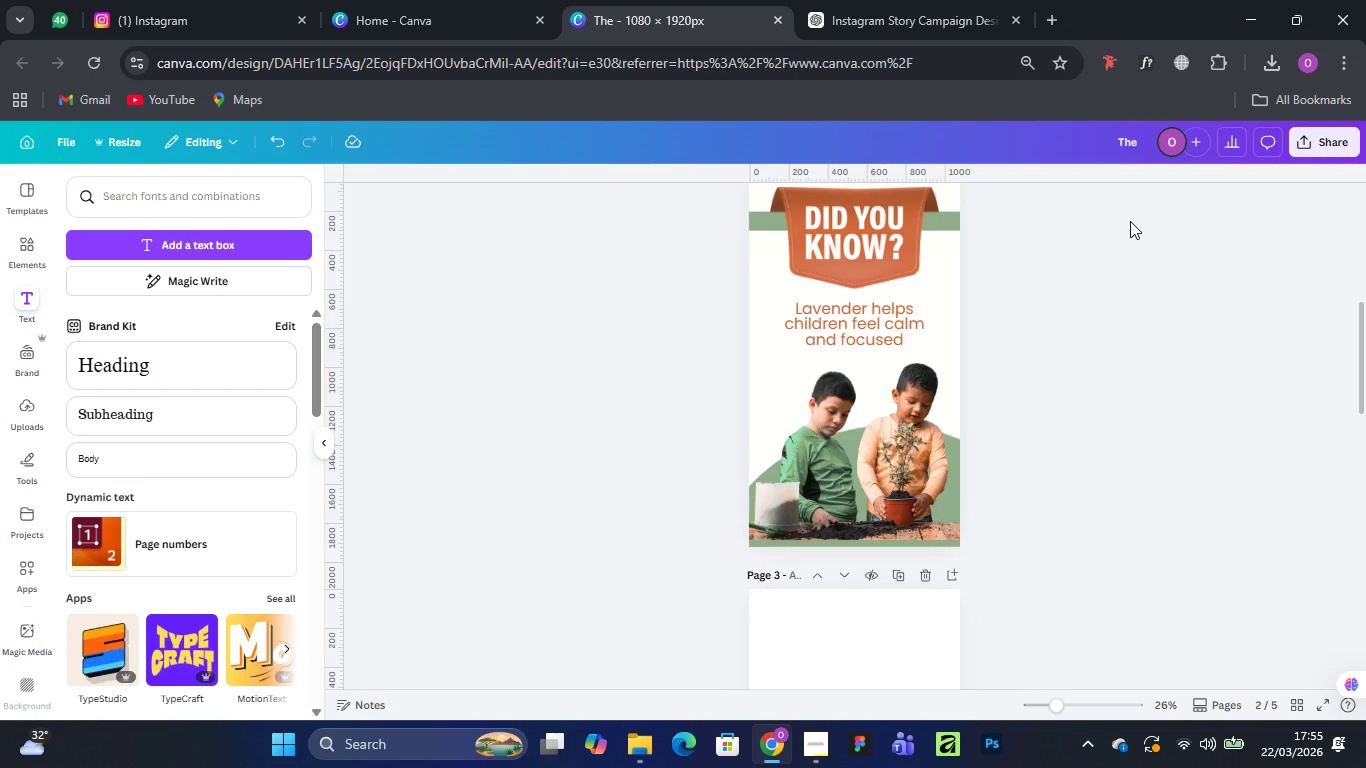 
left_click([861, 337])
 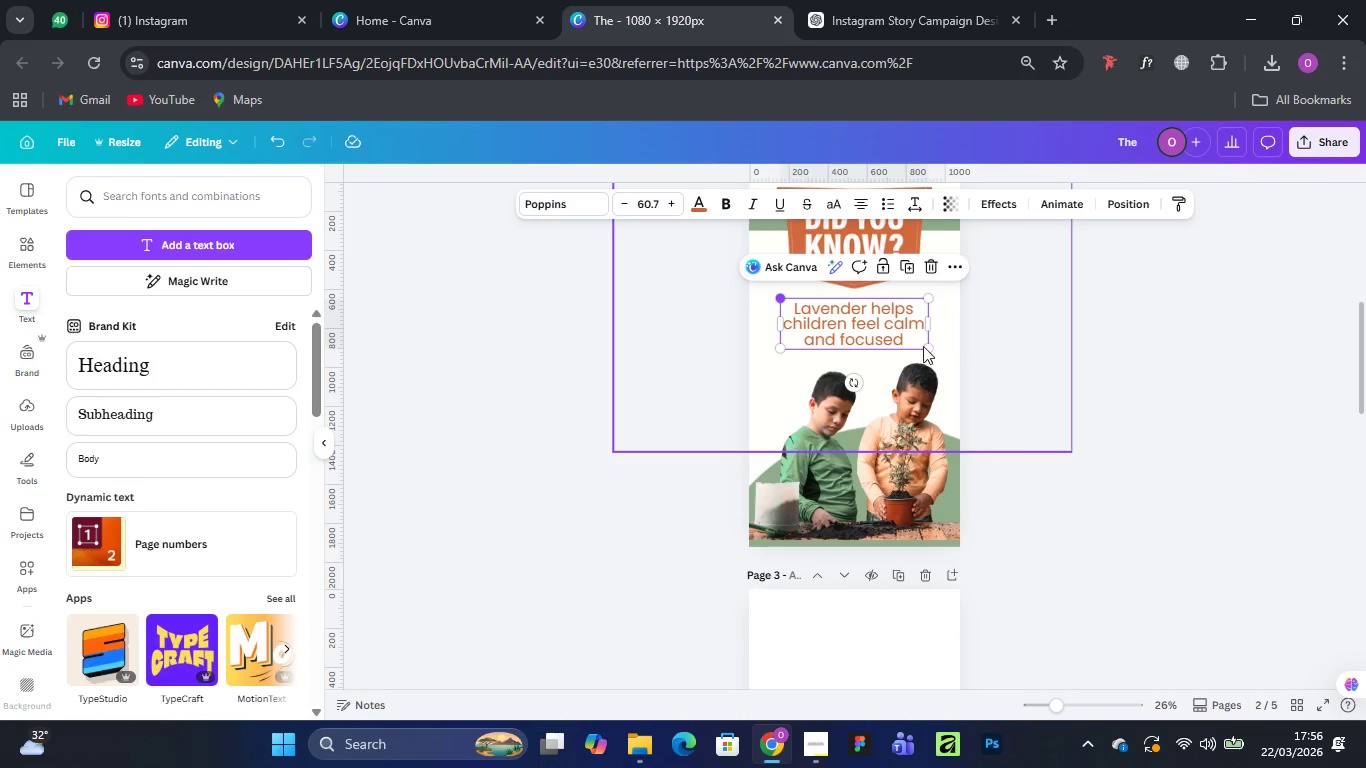 
left_click_drag(start_coordinate=[927, 348], to_coordinate=[933, 349])
 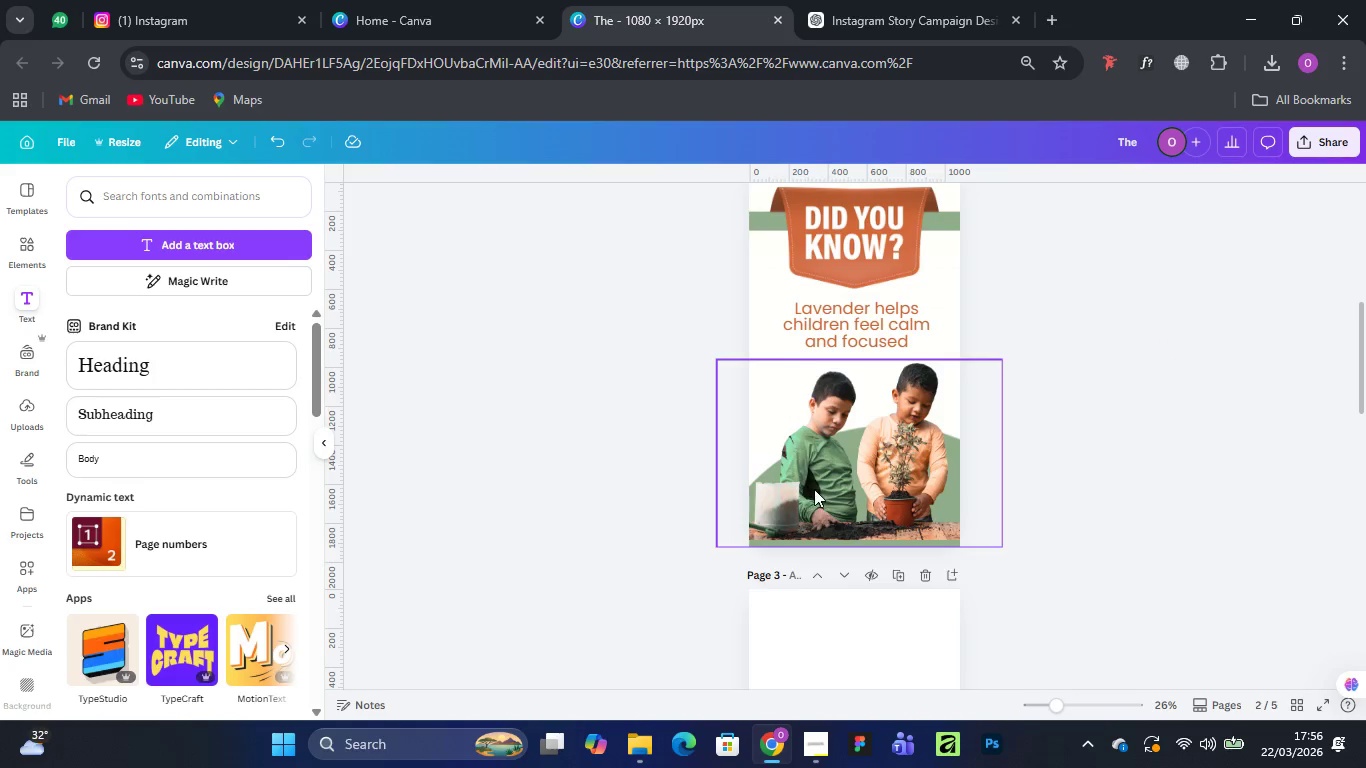 
scroll: coordinate [830, 473], scroll_direction: up, amount: 6.0
 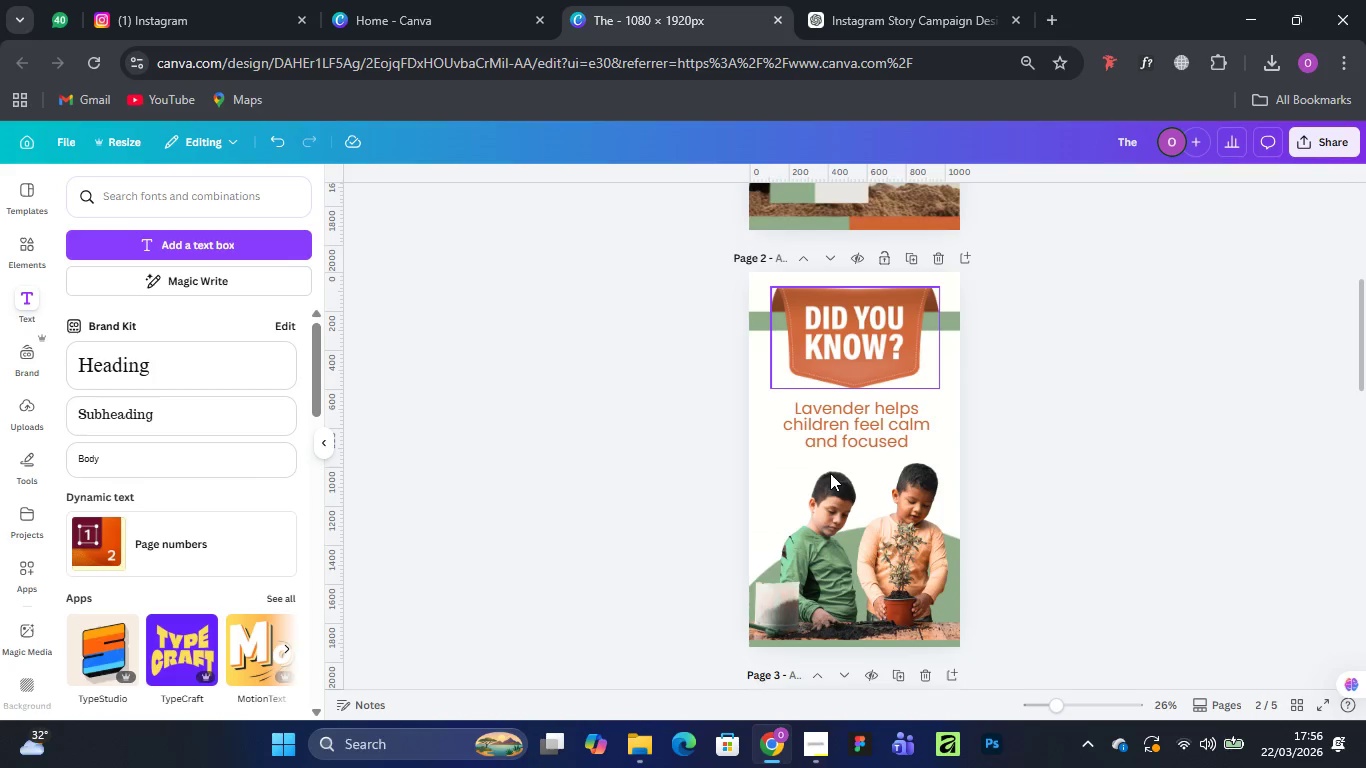 
scroll: coordinate [830, 473], scroll_direction: down, amount: 1.0
 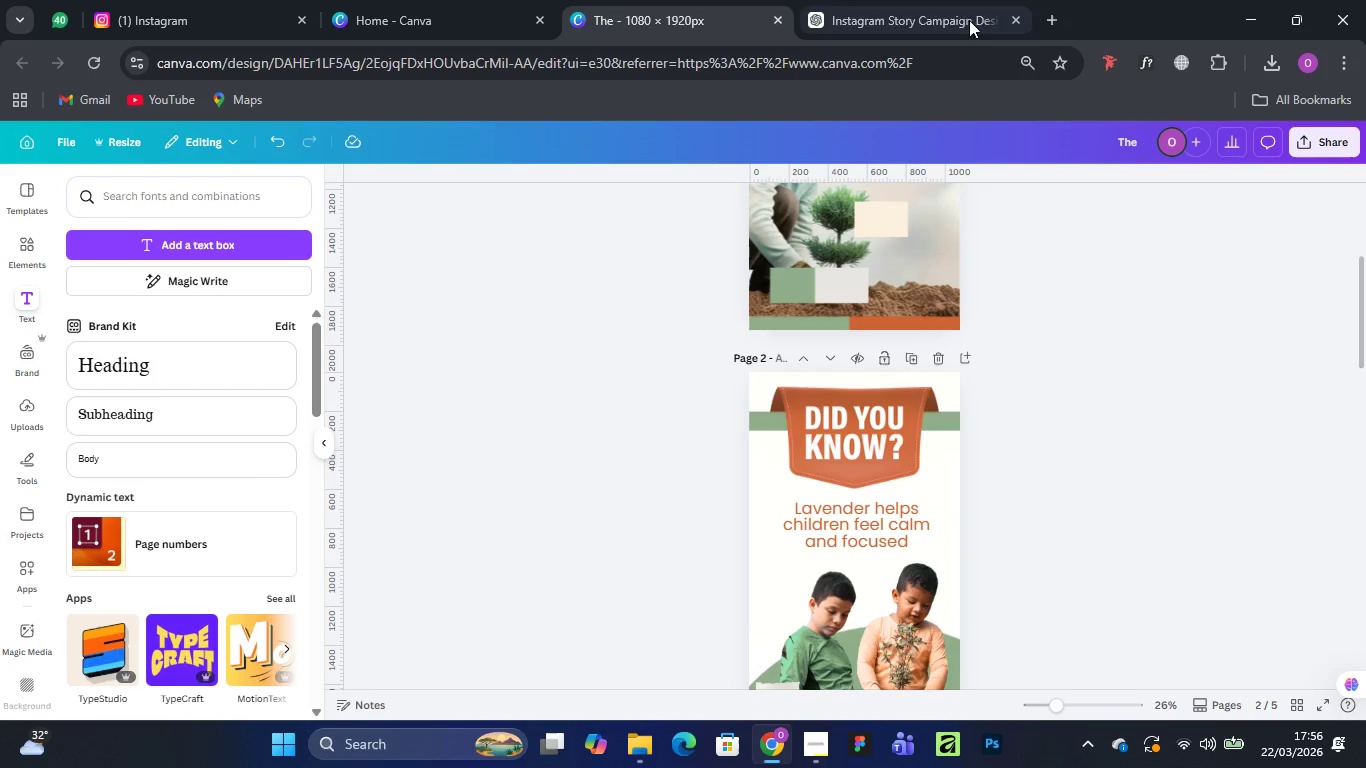 
left_click([1051, 7])
 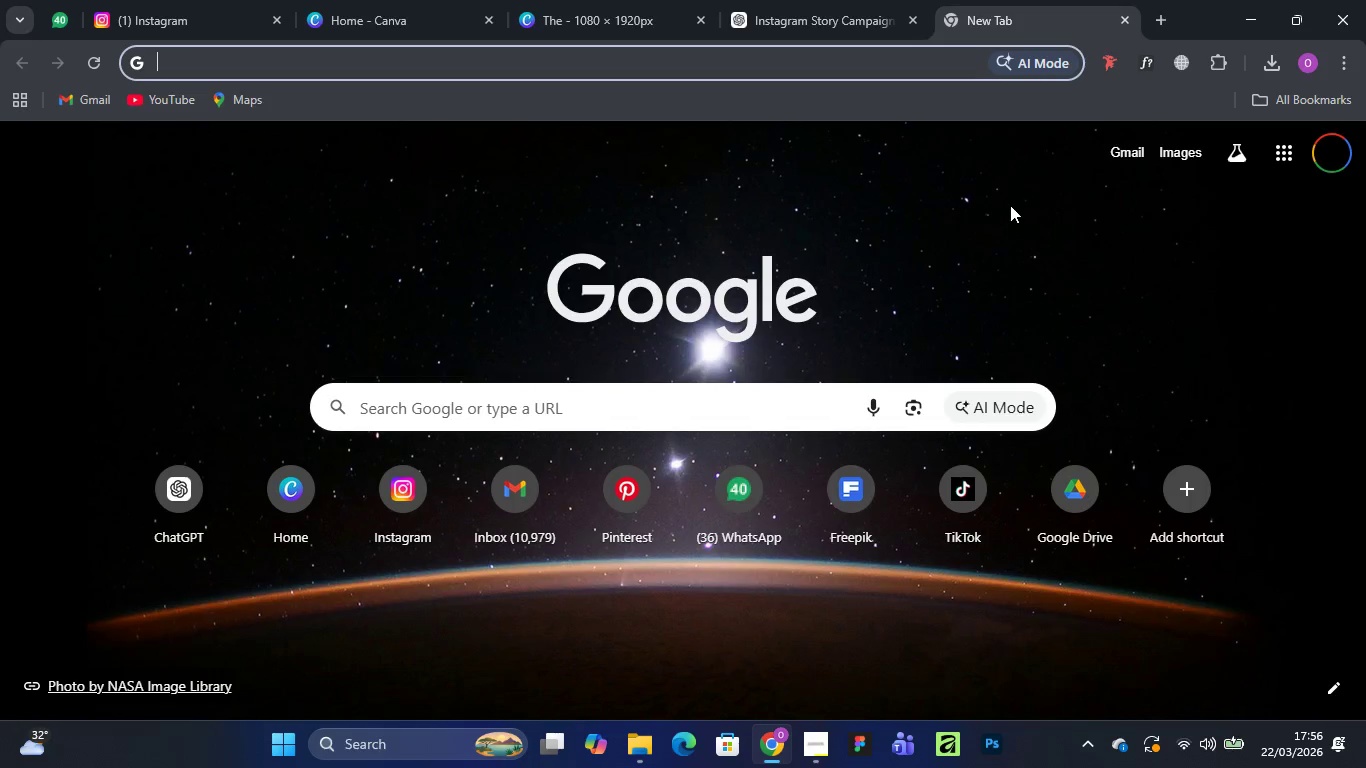 
type(soft cal)
key(Backspace)
key(Backspace)
type(rea)
key(Backspace)
type(am colour)
 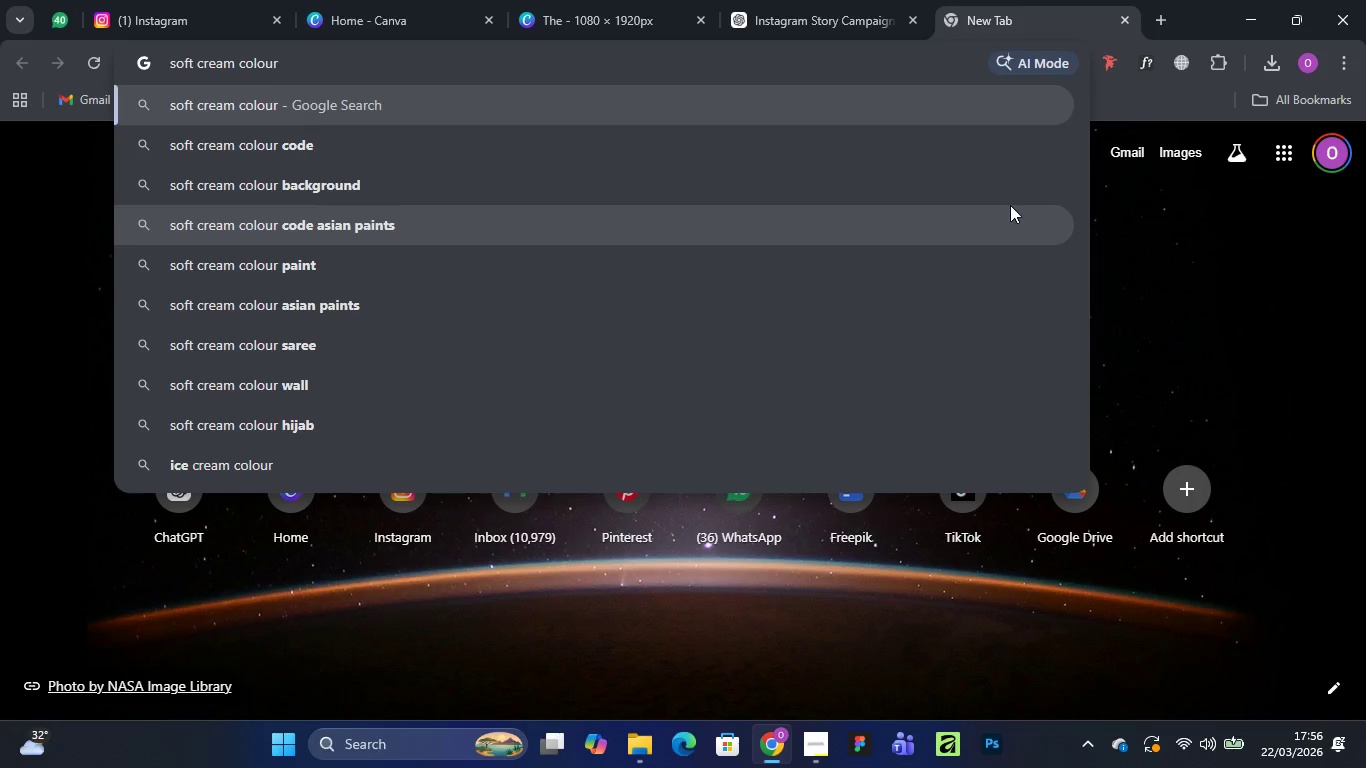 
key(Enter)
 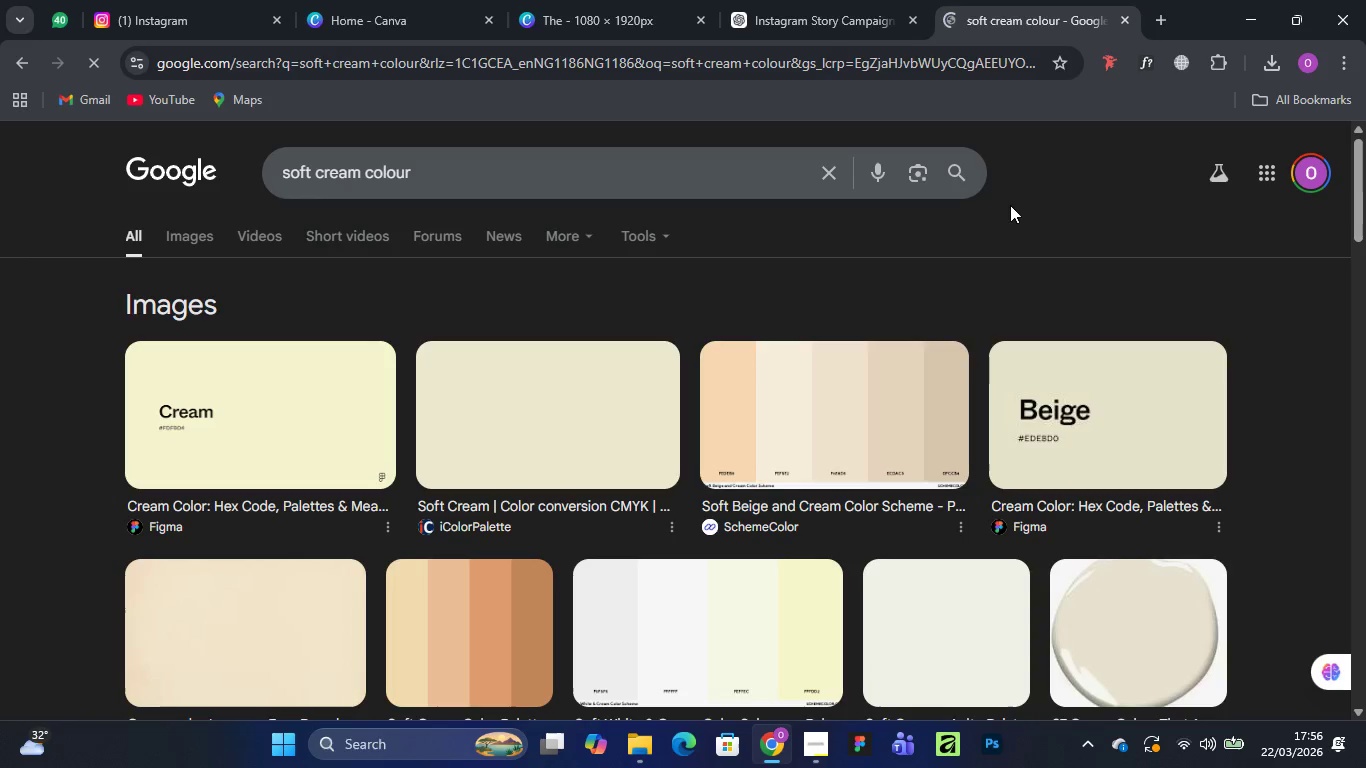 
wait(6.31)
 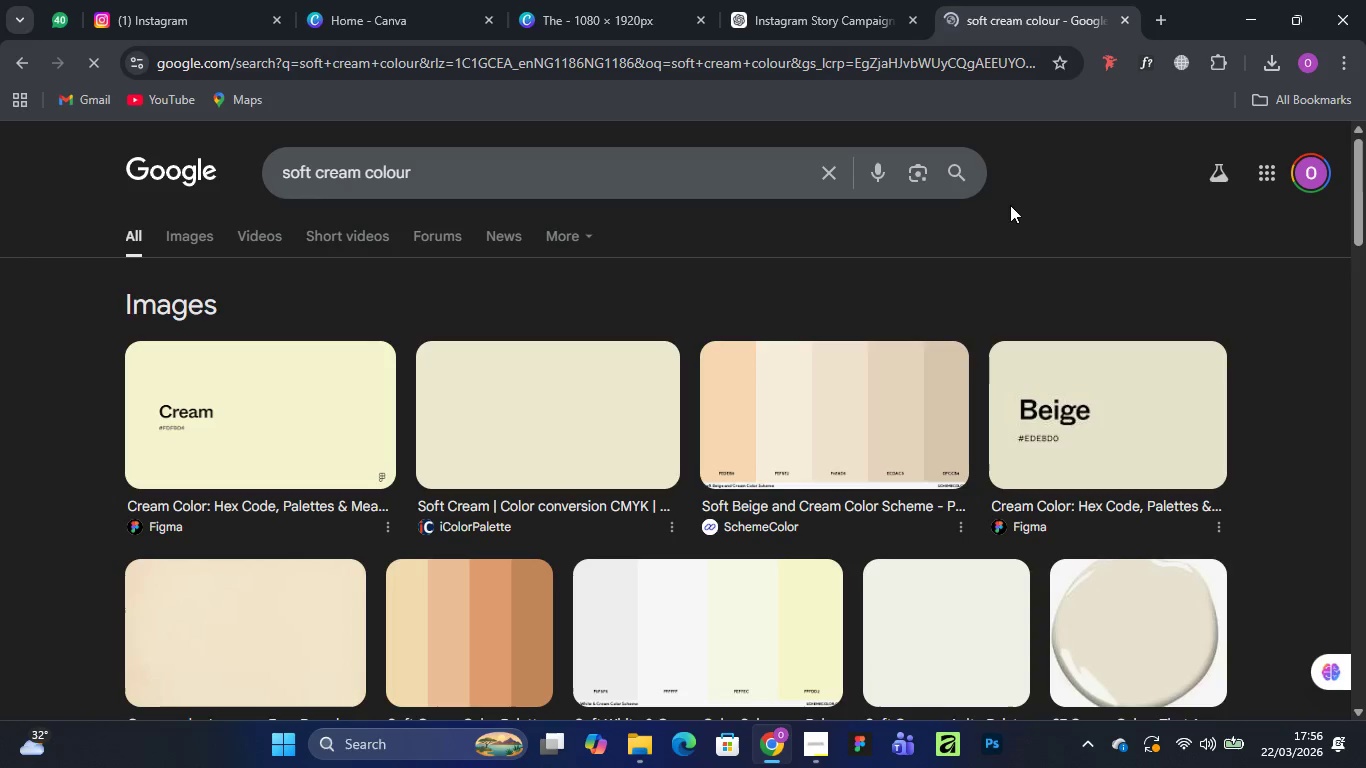 
scroll: coordinate [373, 479], scroll_direction: down, amount: 7.0
 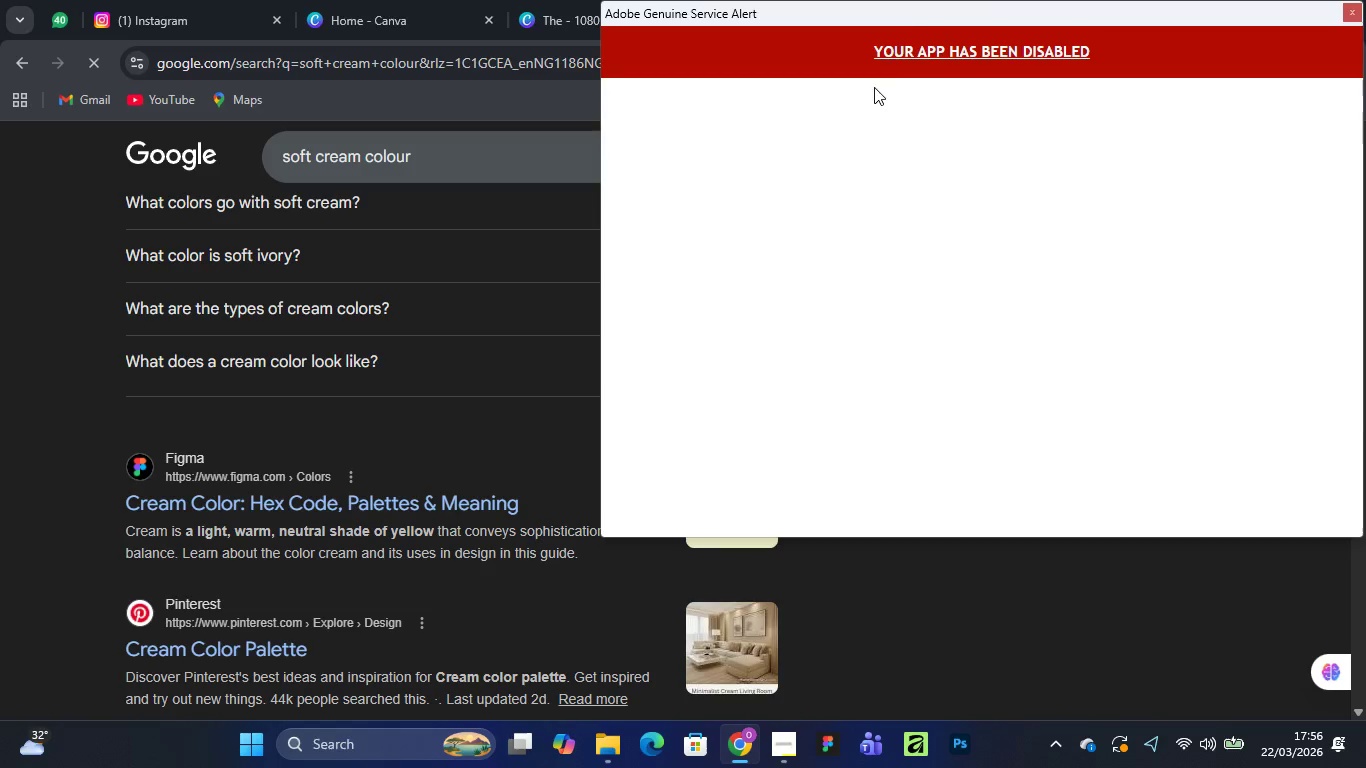 
left_click_drag(start_coordinate=[904, 12], to_coordinate=[983, 762])
 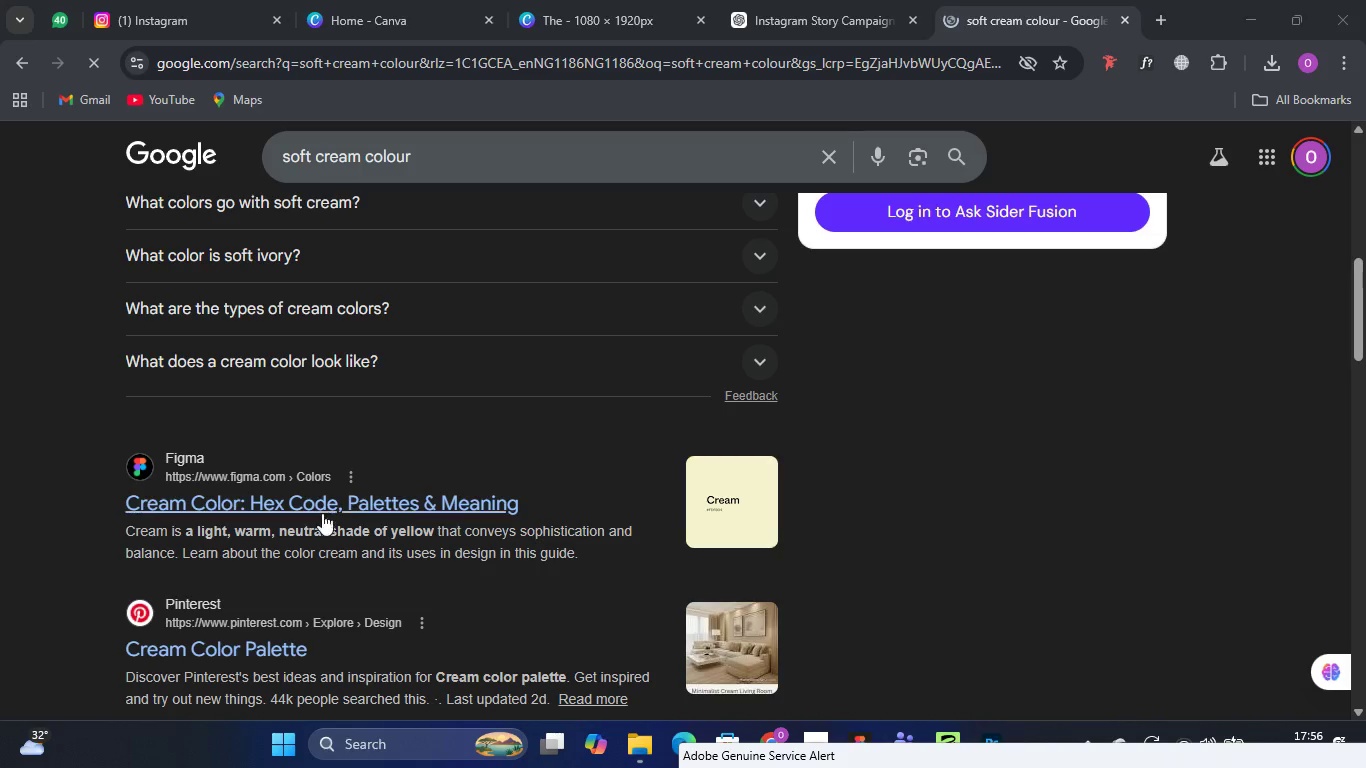 
scroll: coordinate [267, 600], scroll_direction: down, amount: 7.0
 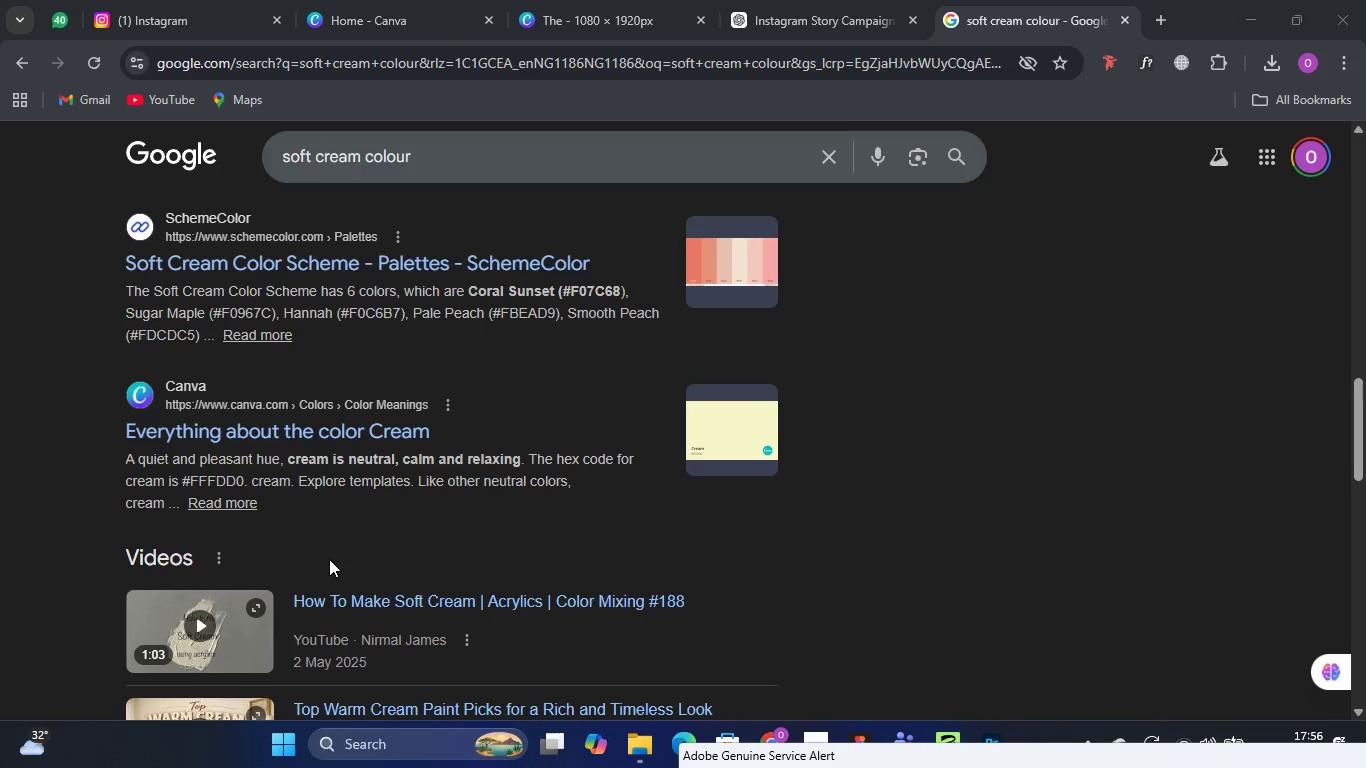 
scroll: coordinate [369, 527], scroll_direction: up, amount: 11.0
 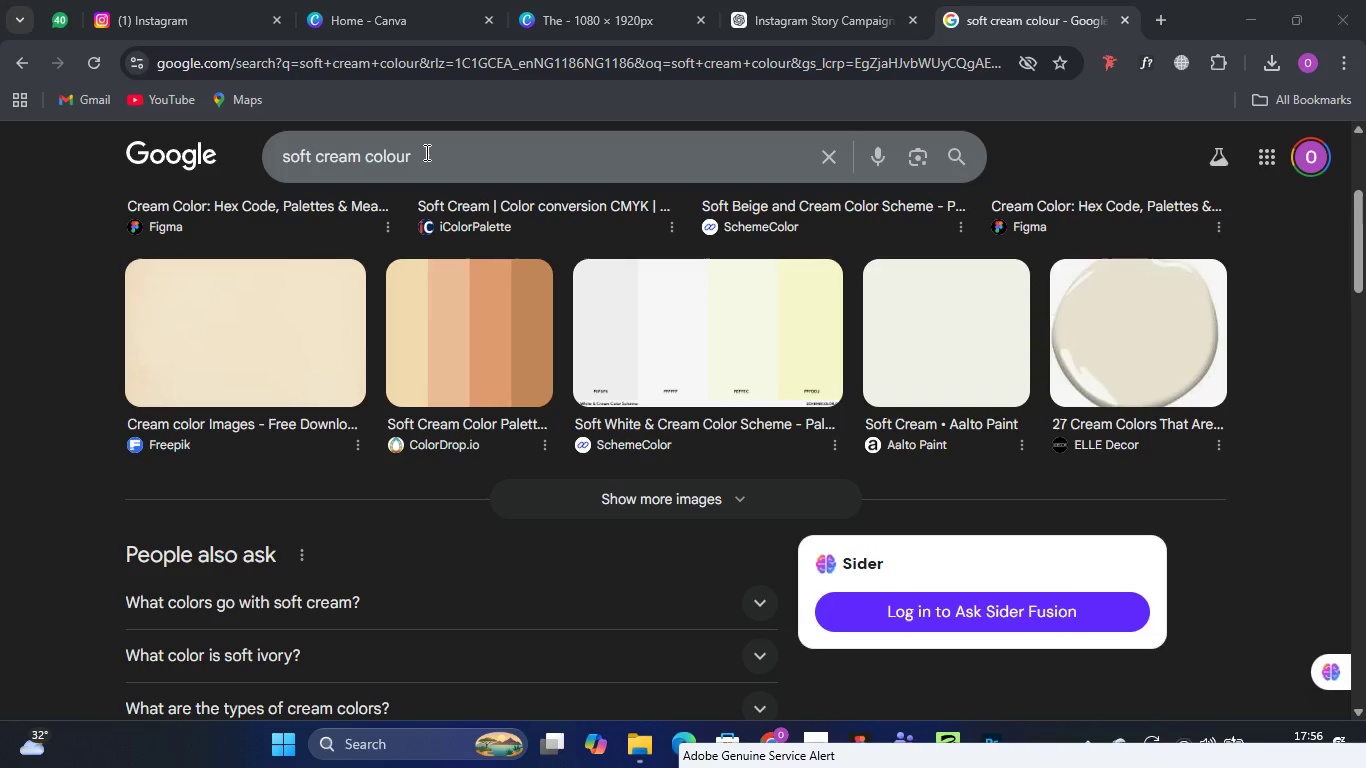 
left_click([425, 152])
 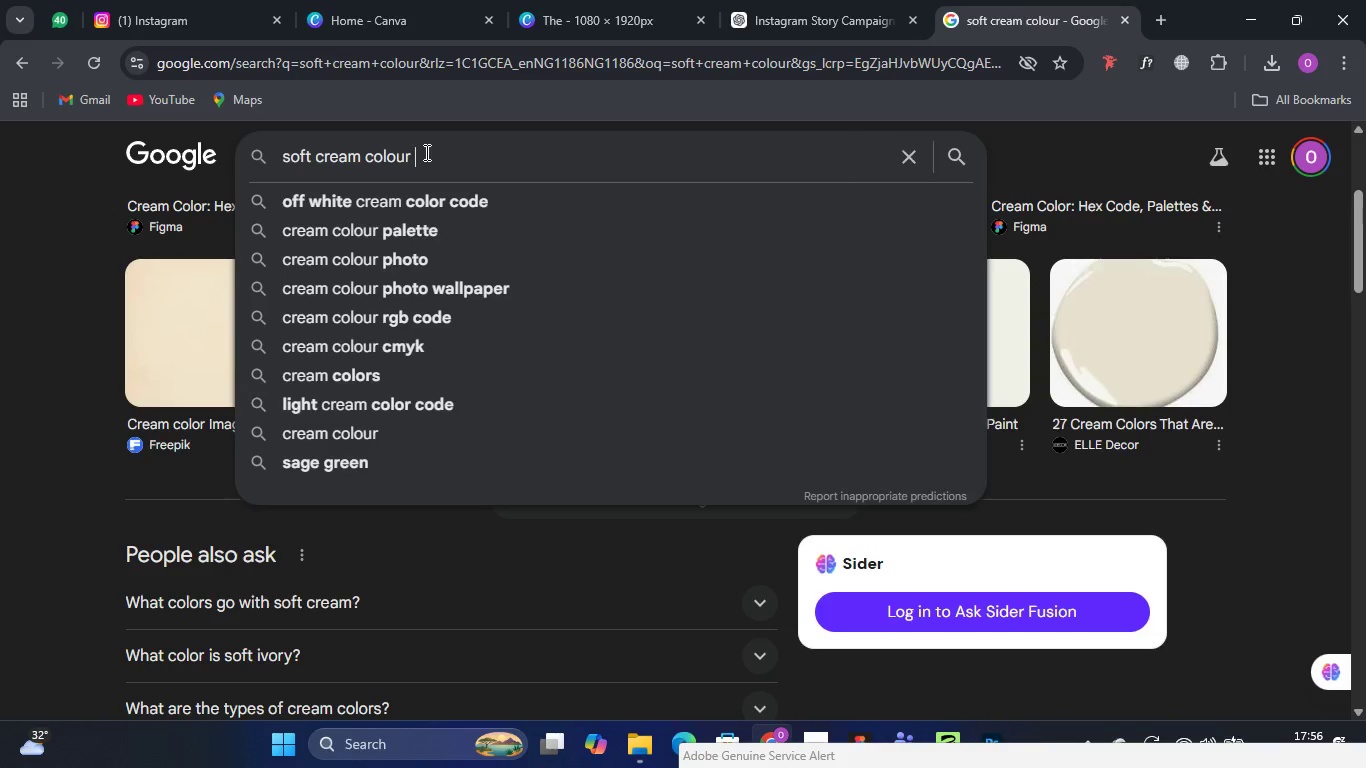 
type( code)
 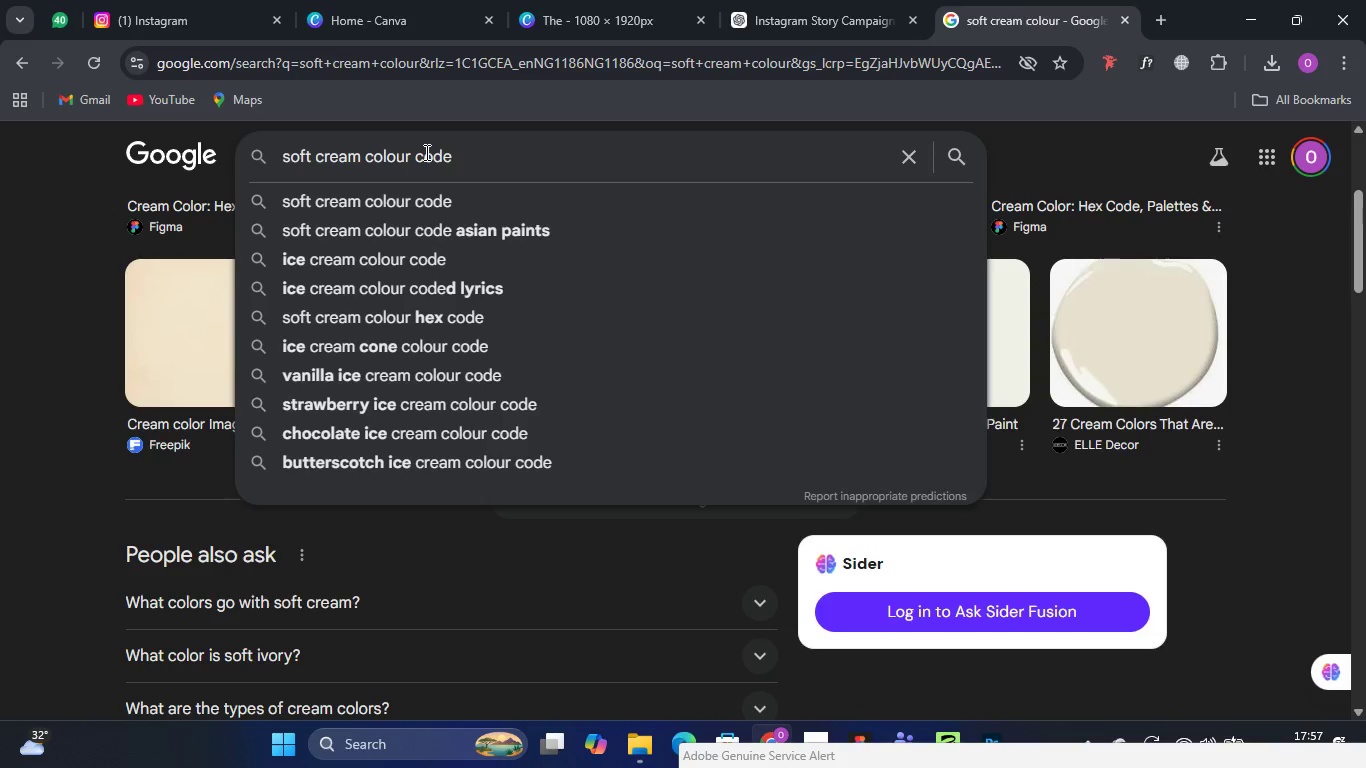 
key(Enter)
 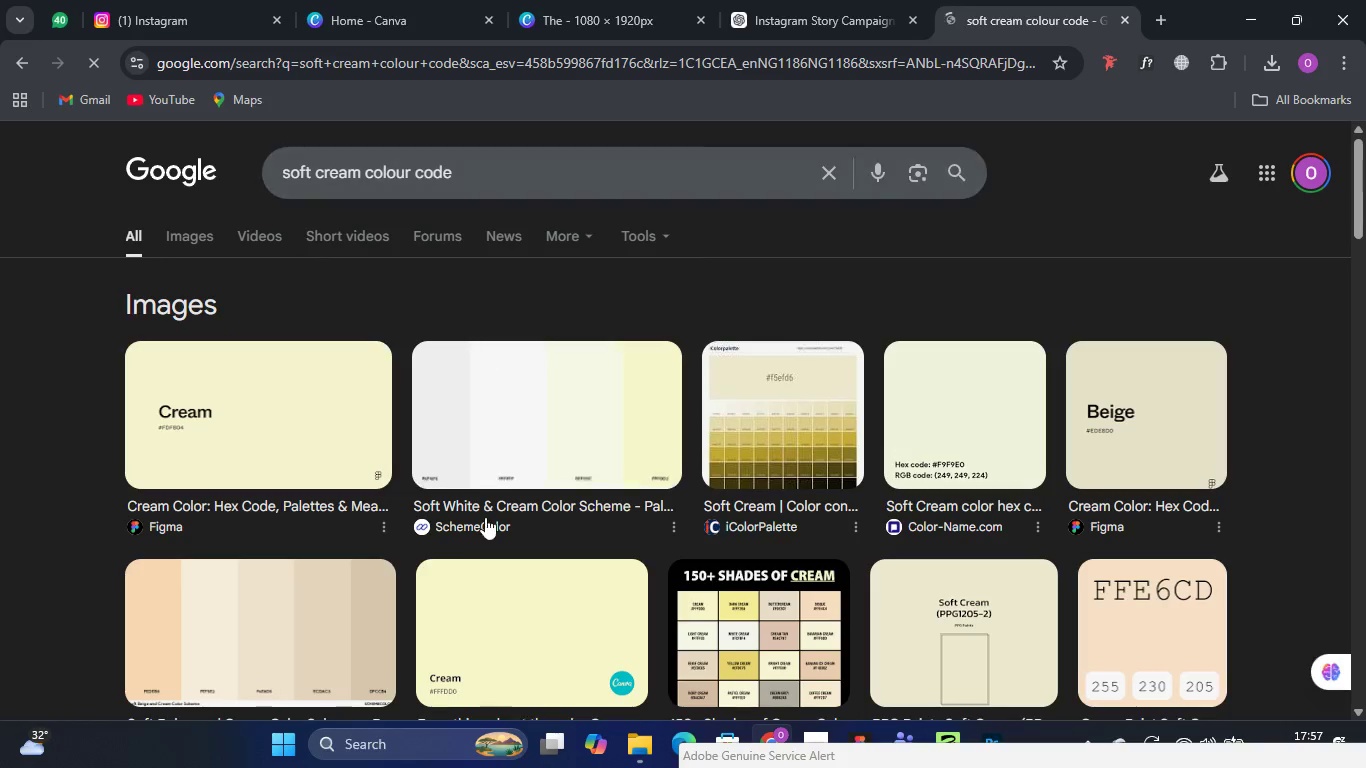 
scroll: coordinate [389, 483], scroll_direction: down, amount: 6.0
 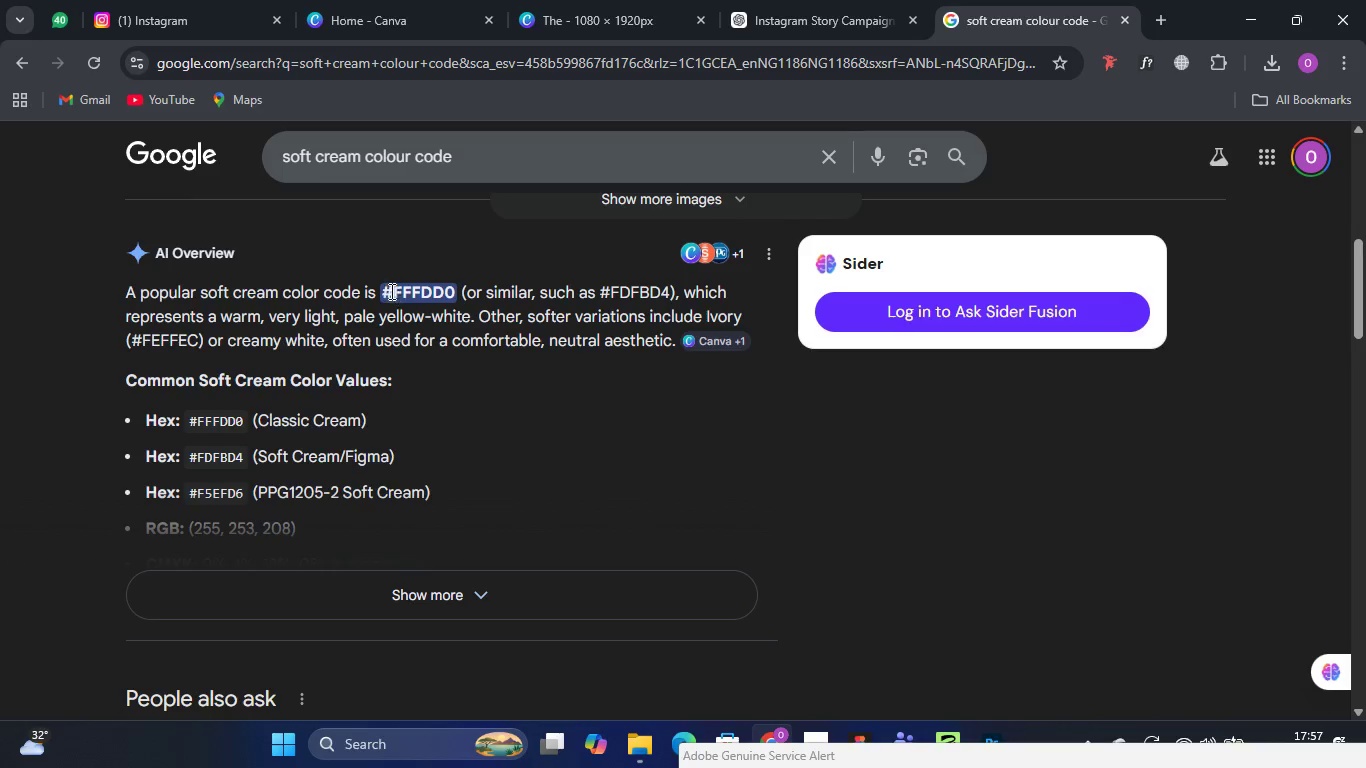 
left_click([381, 287])
 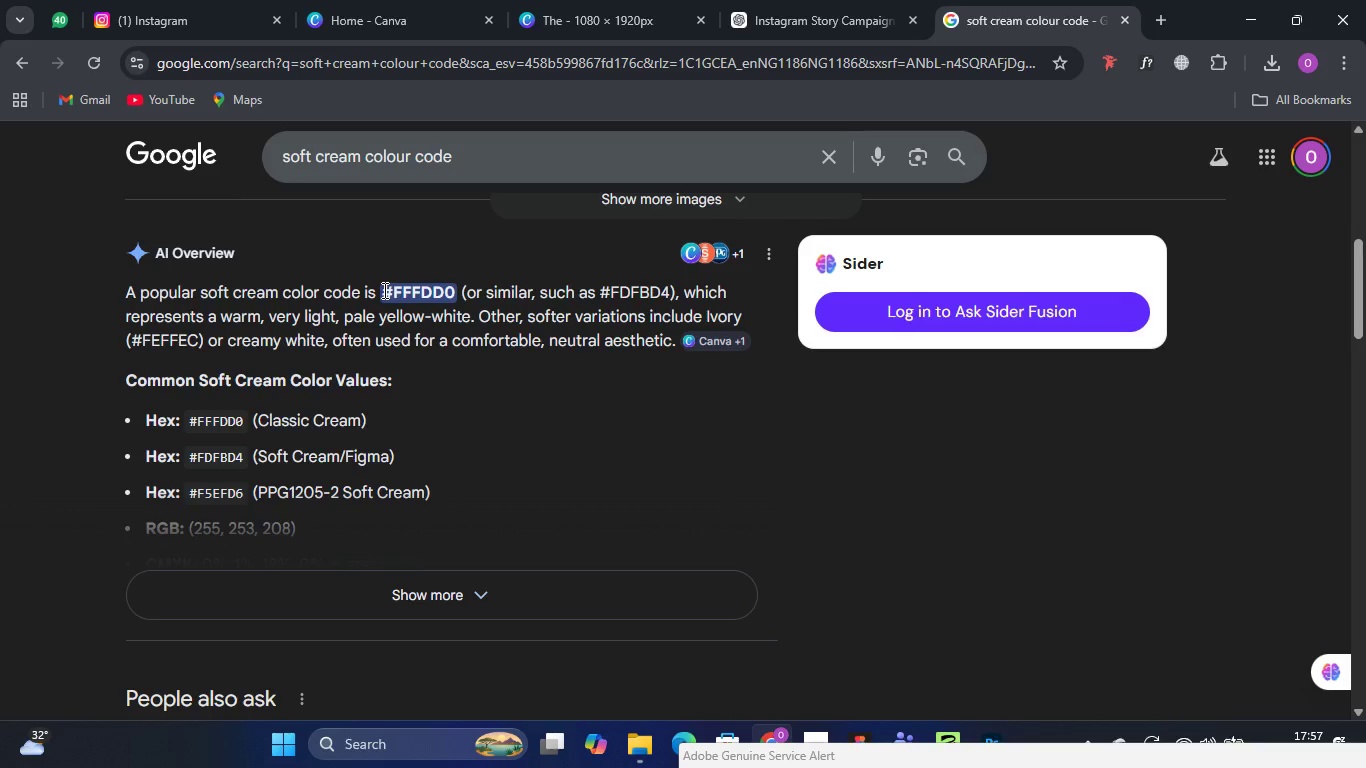 
left_click_drag(start_coordinate=[383, 290], to_coordinate=[455, 291])
 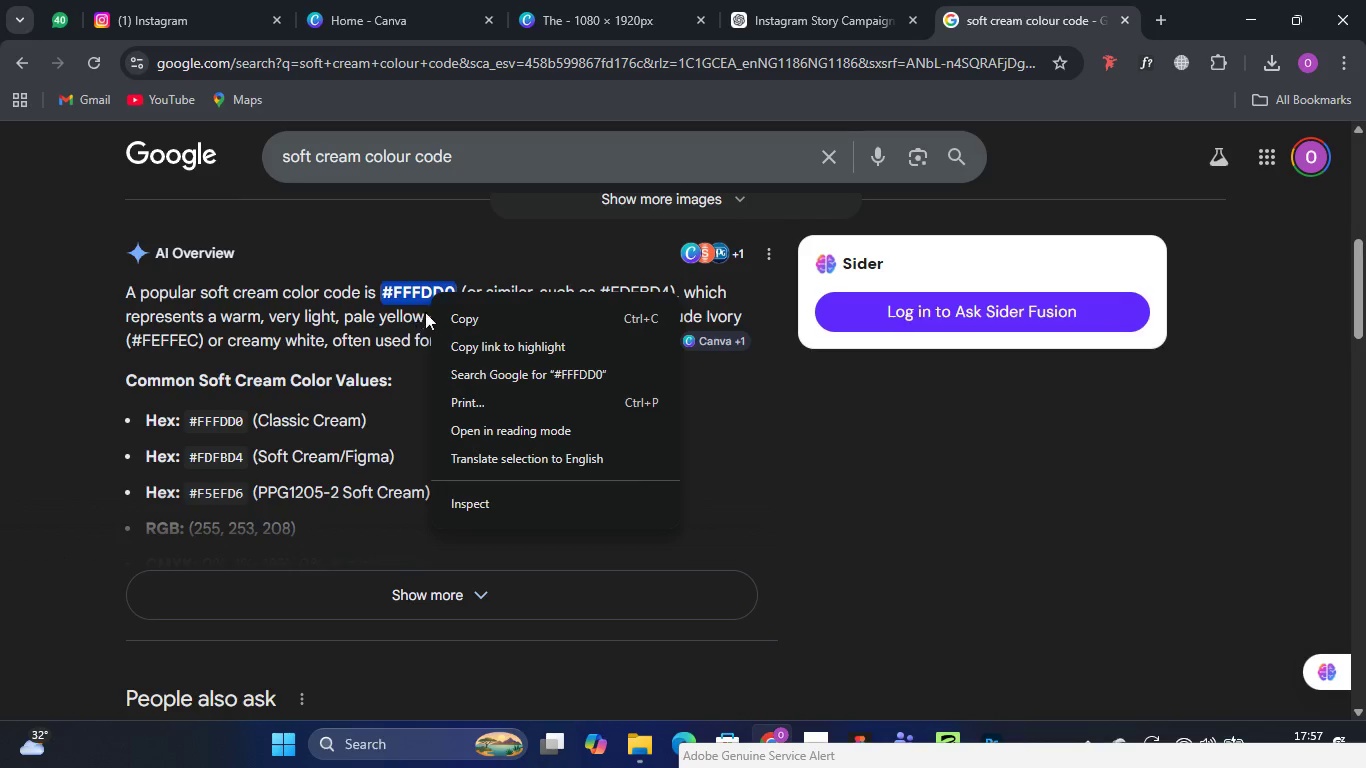 
left_click([457, 319])
 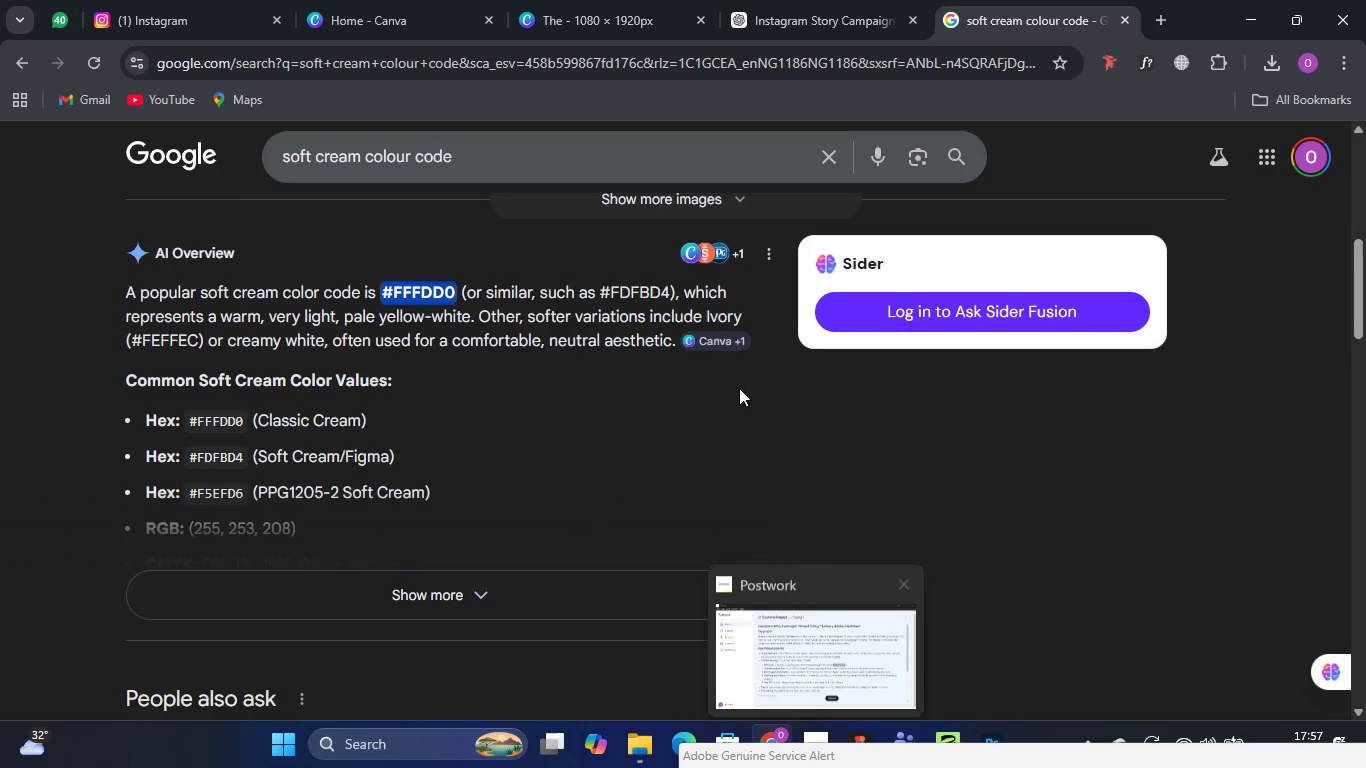 
left_click([614, 9])
 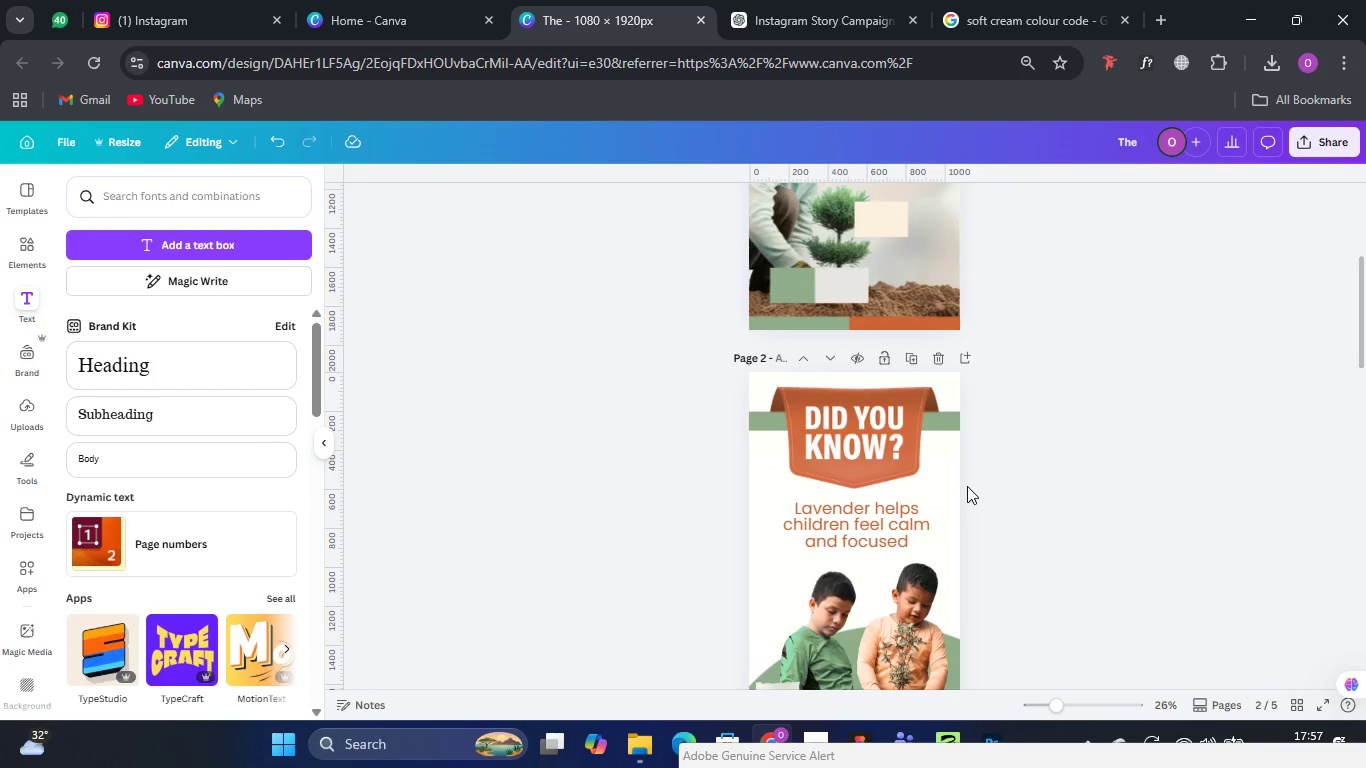 
left_click([953, 521])
 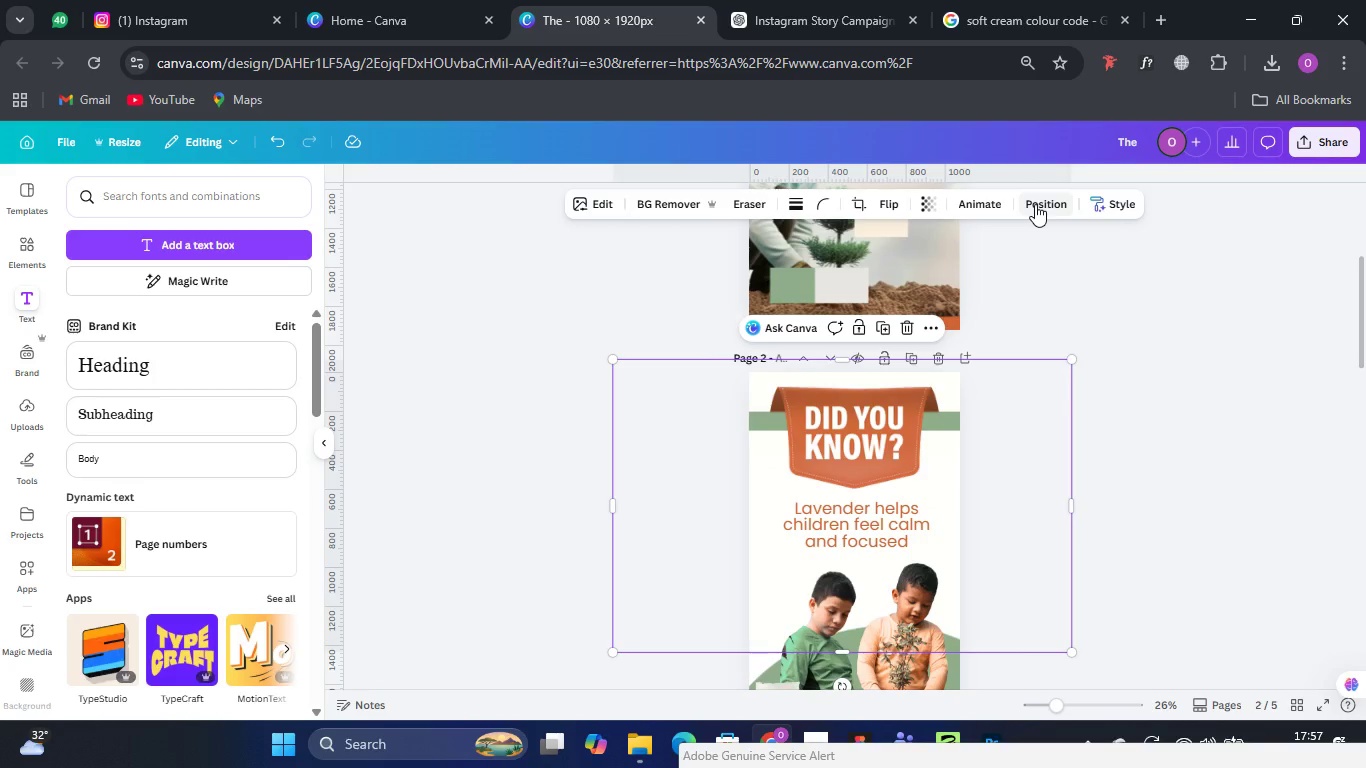 
left_click([1035, 204])
 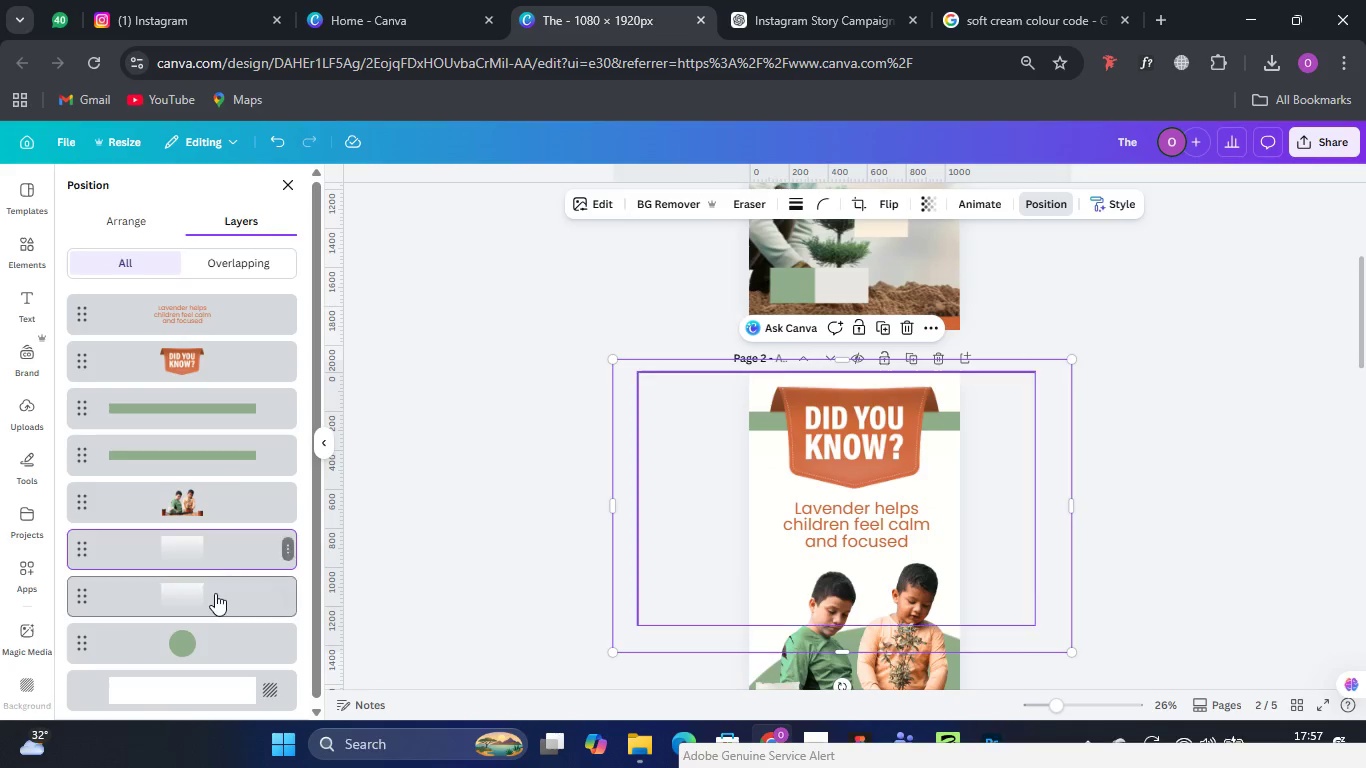 
scroll: coordinate [214, 587], scroll_direction: down, amount: 5.0
 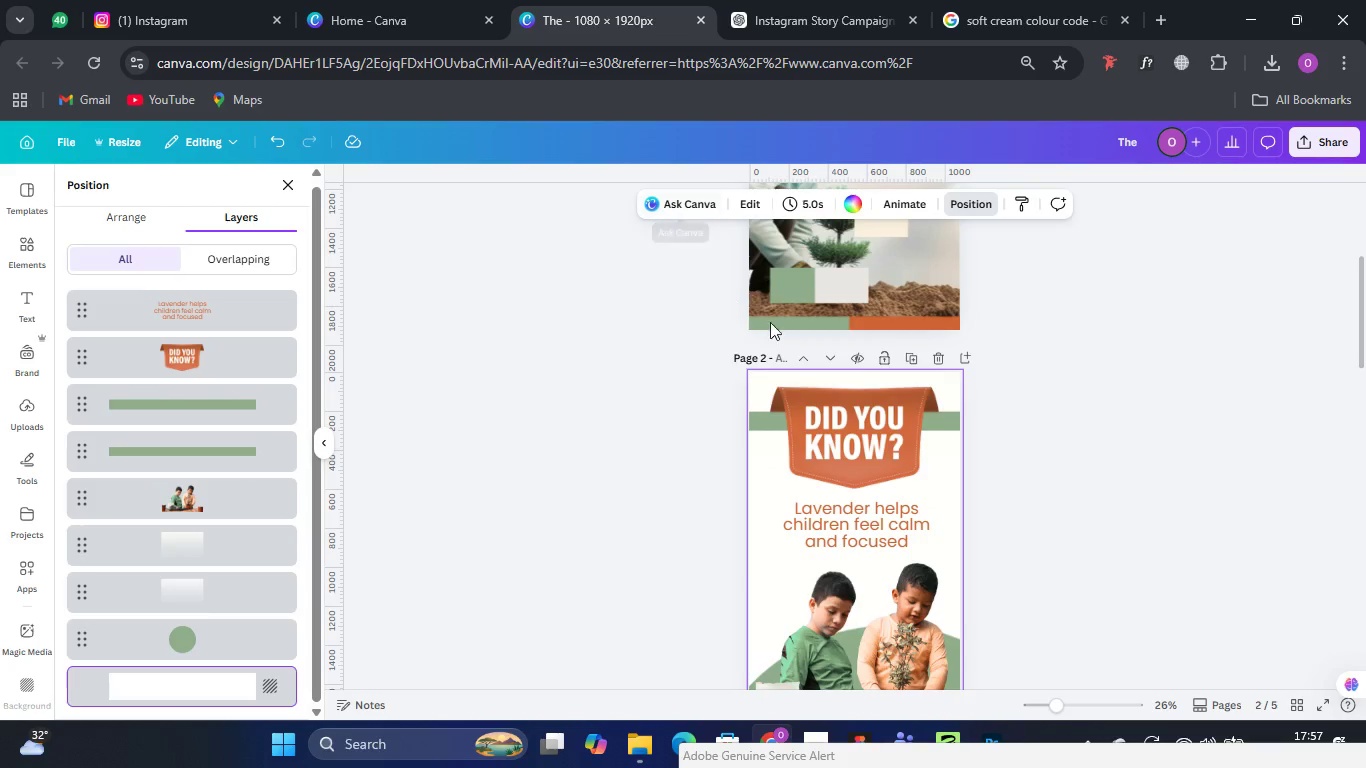 
left_click([1144, 362])
 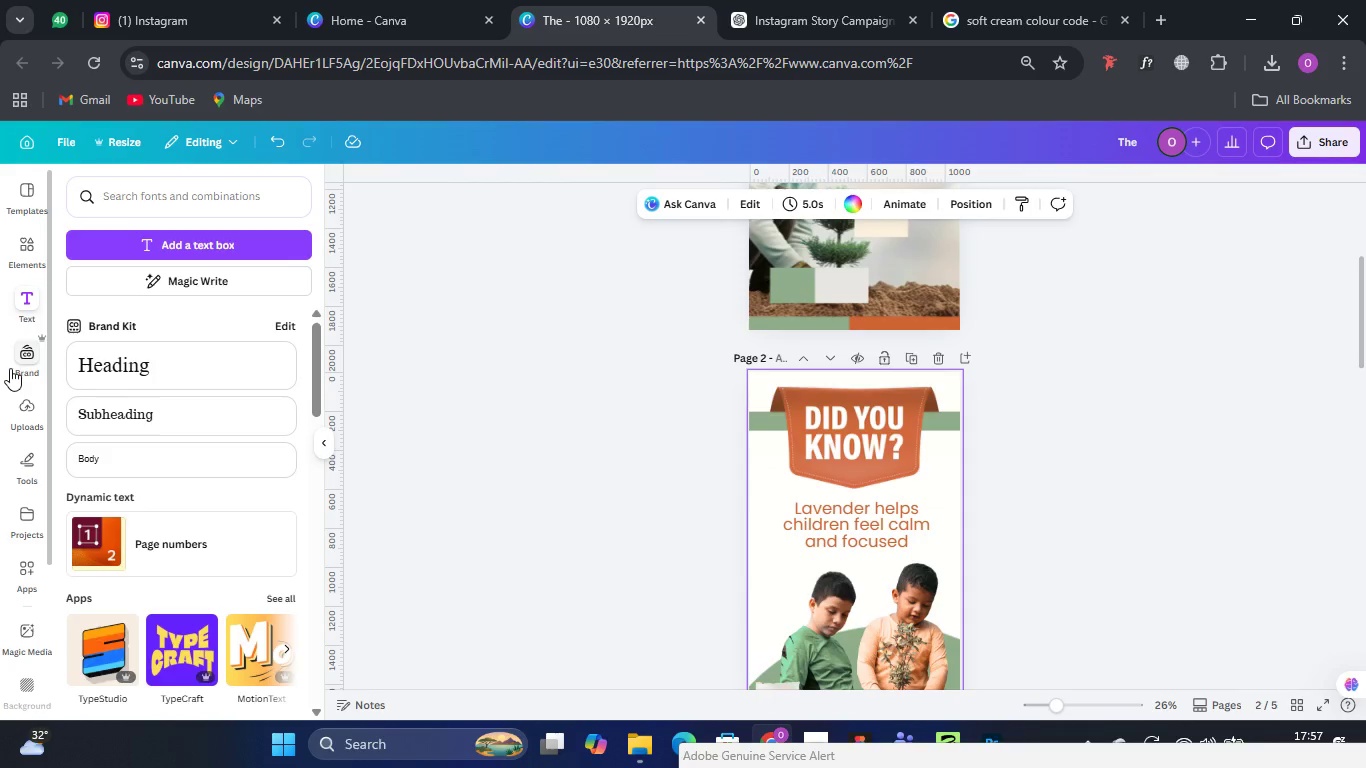 
left_click([37, 238])
 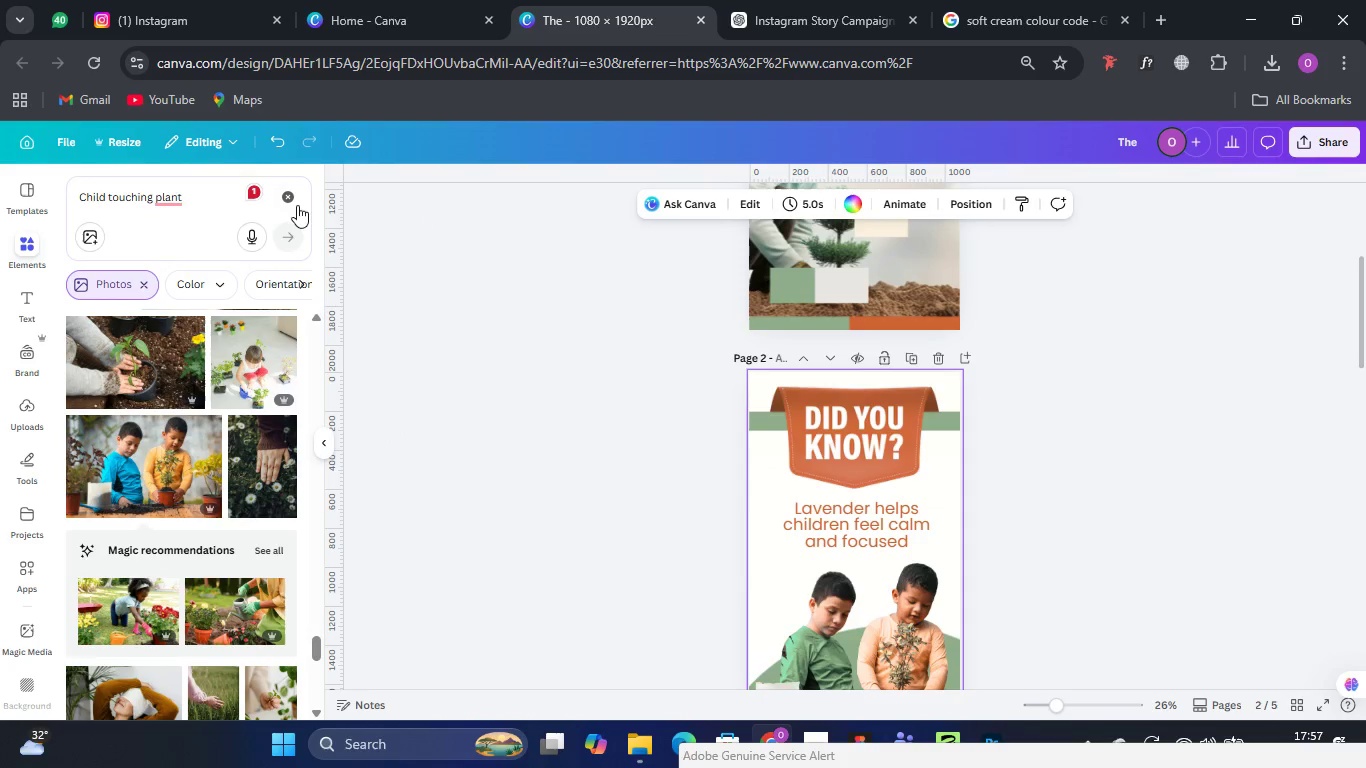 
left_click([279, 200])
 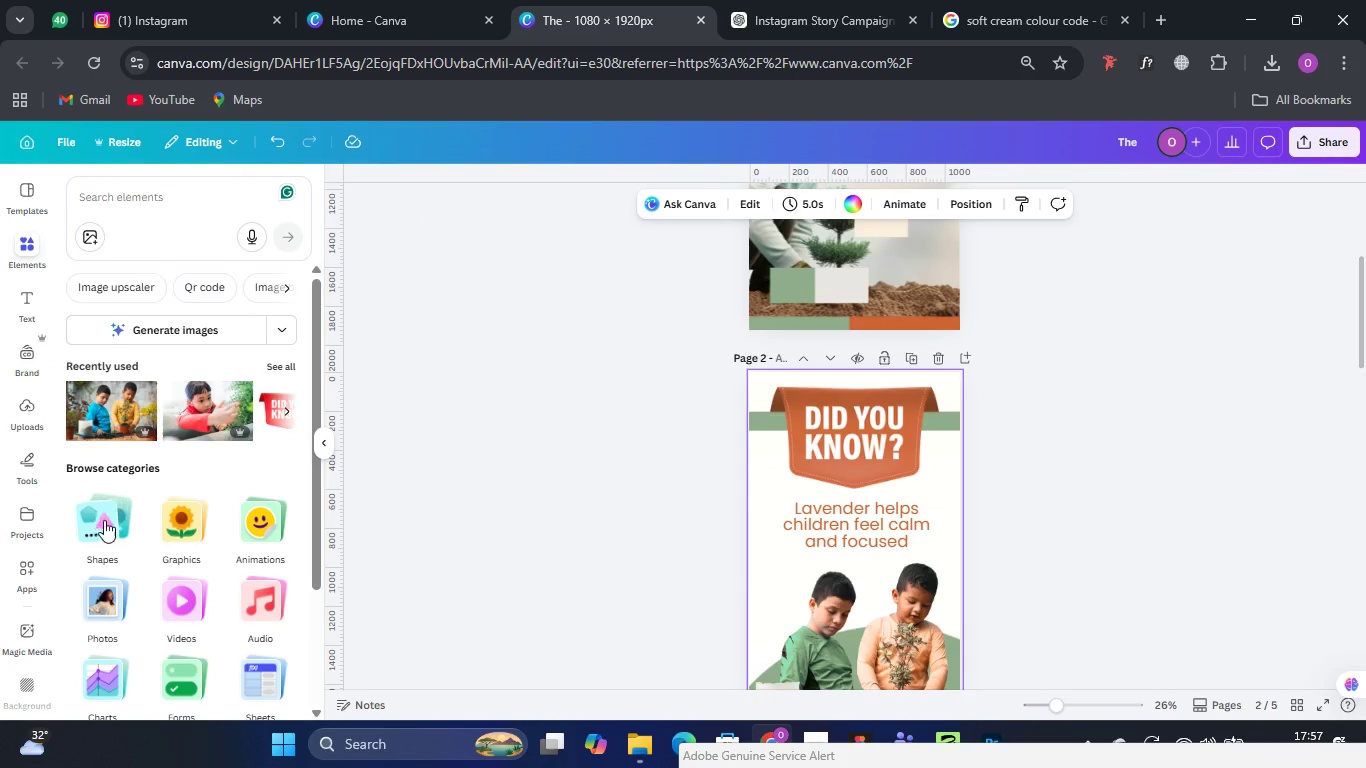 
left_click([104, 520])
 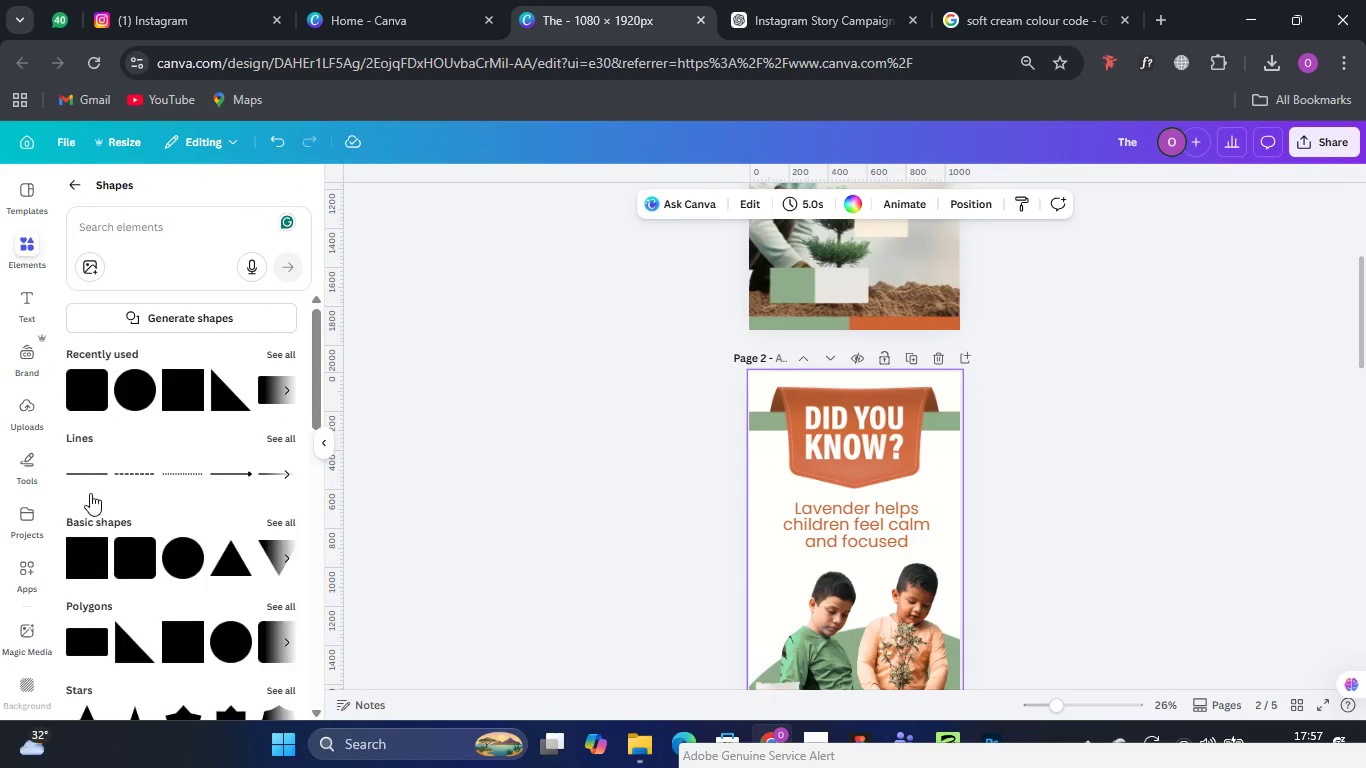 
left_click([89, 550])
 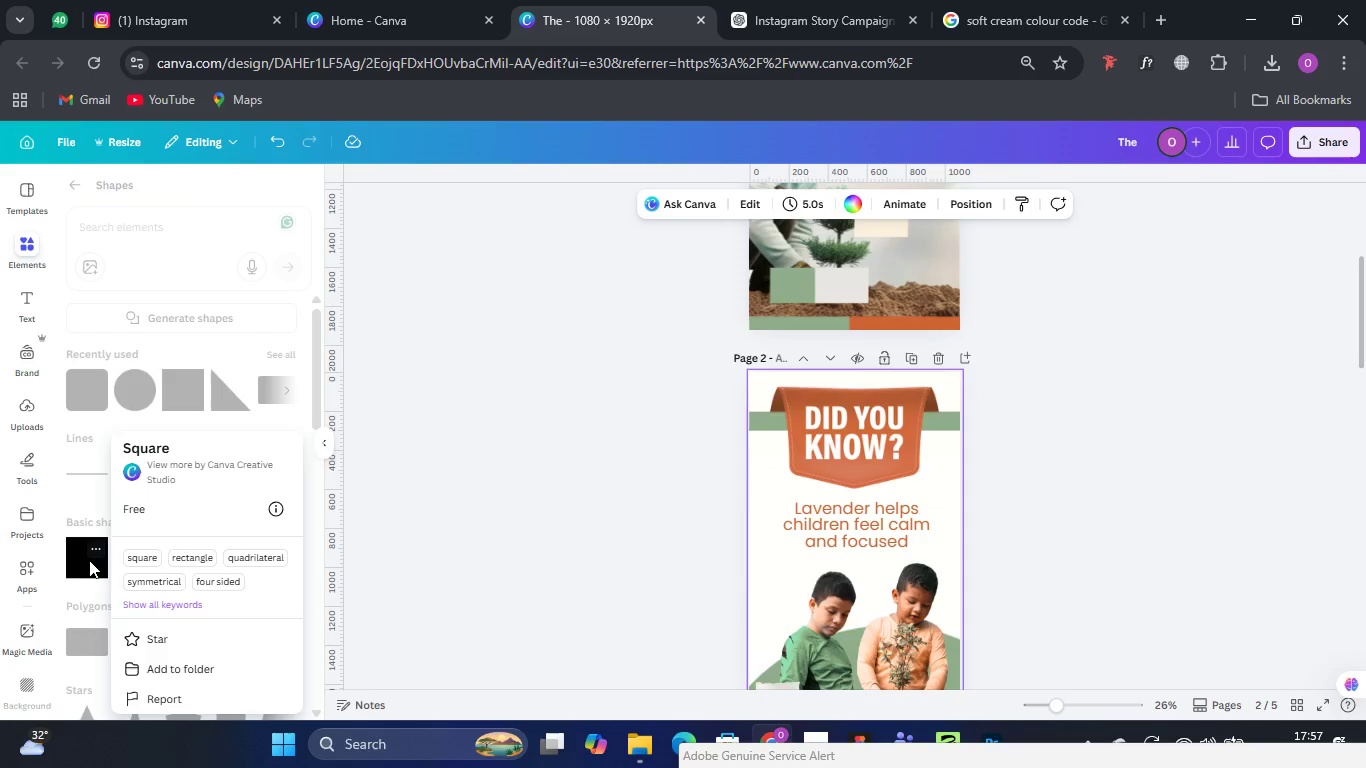 
double_click([84, 558])
 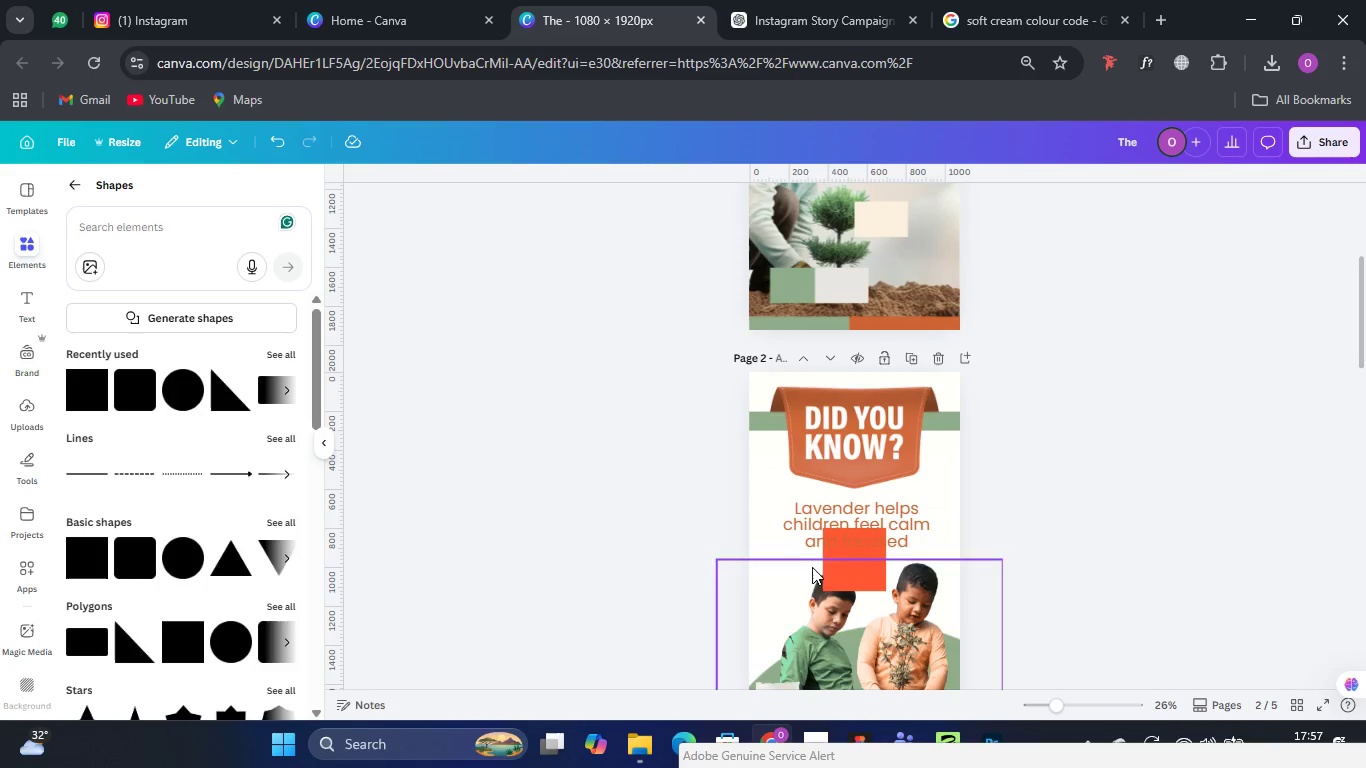 
left_click_drag(start_coordinate=[854, 573], to_coordinate=[769, 418])
 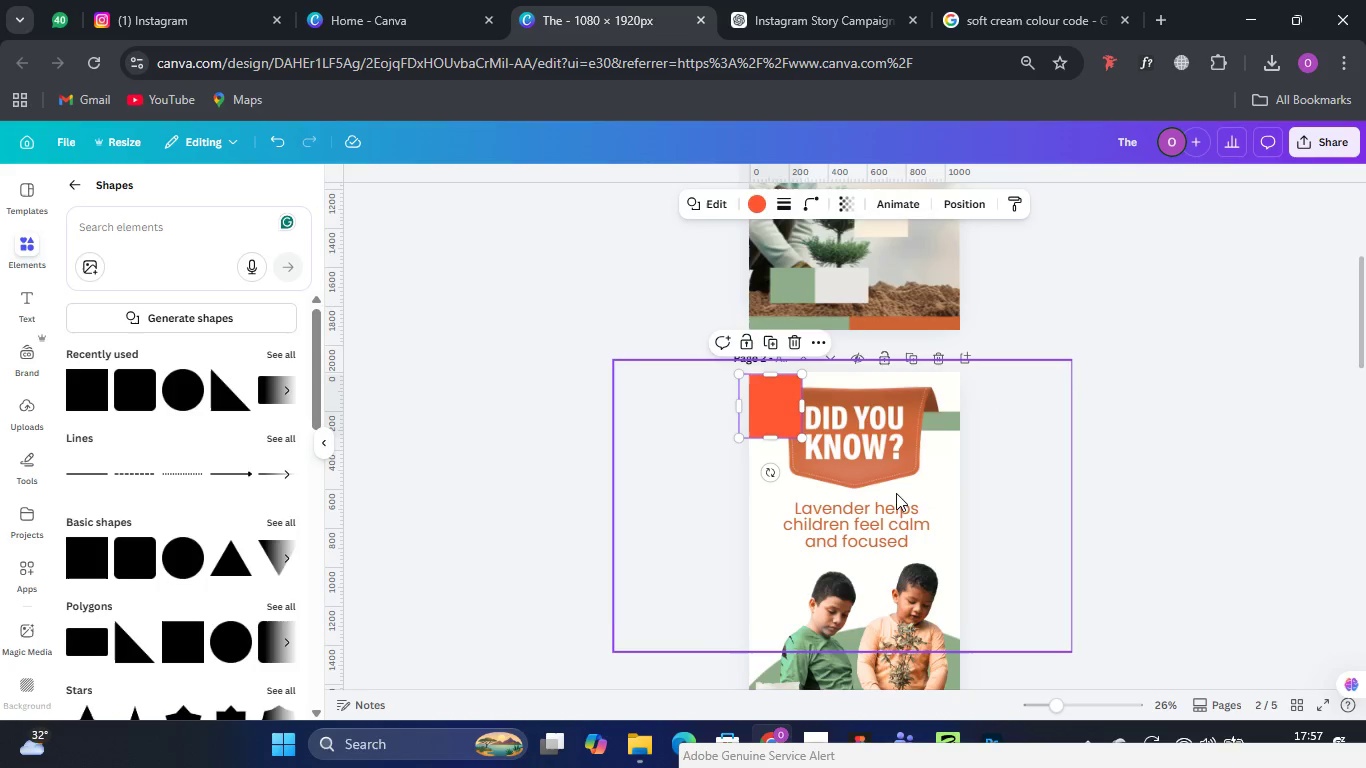 
scroll: coordinate [897, 492], scroll_direction: down, amount: 2.0
 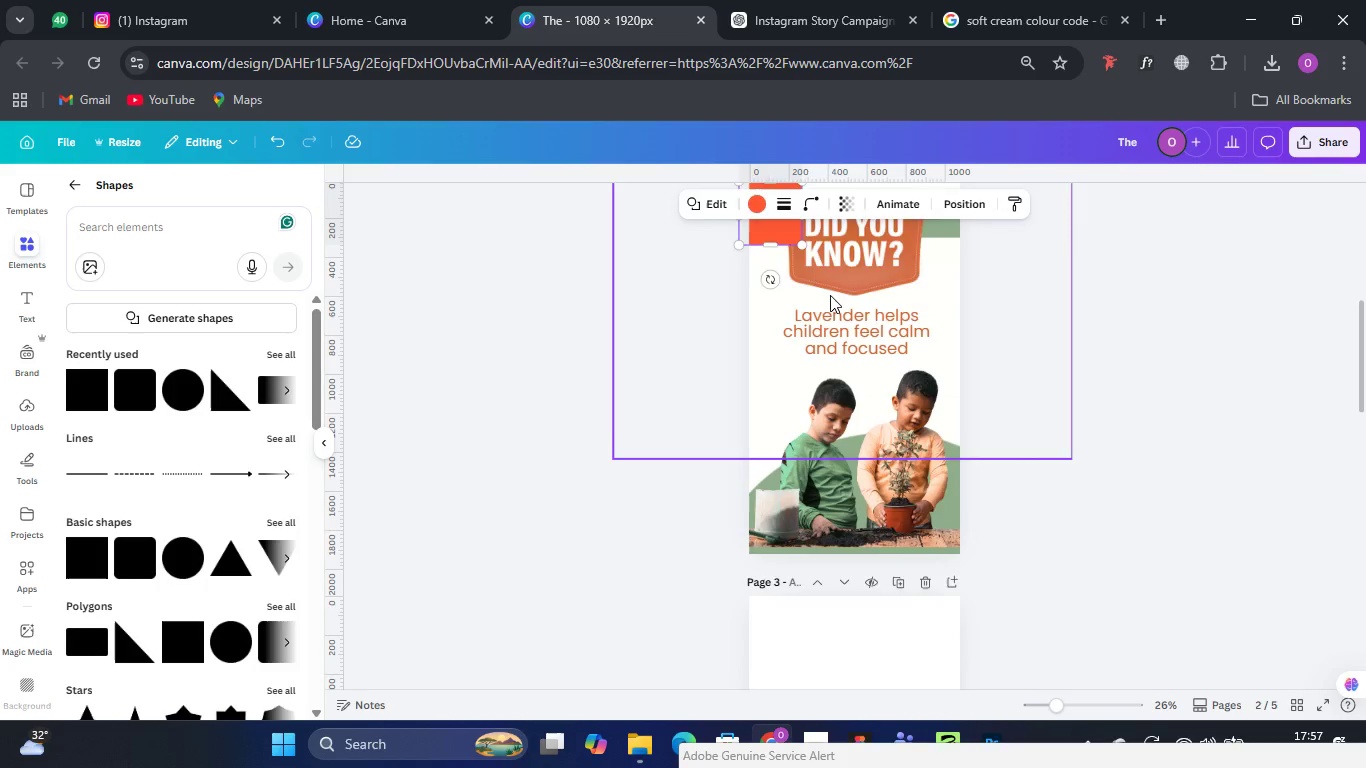 
scroll: coordinate [830, 295], scroll_direction: up, amount: 1.0
 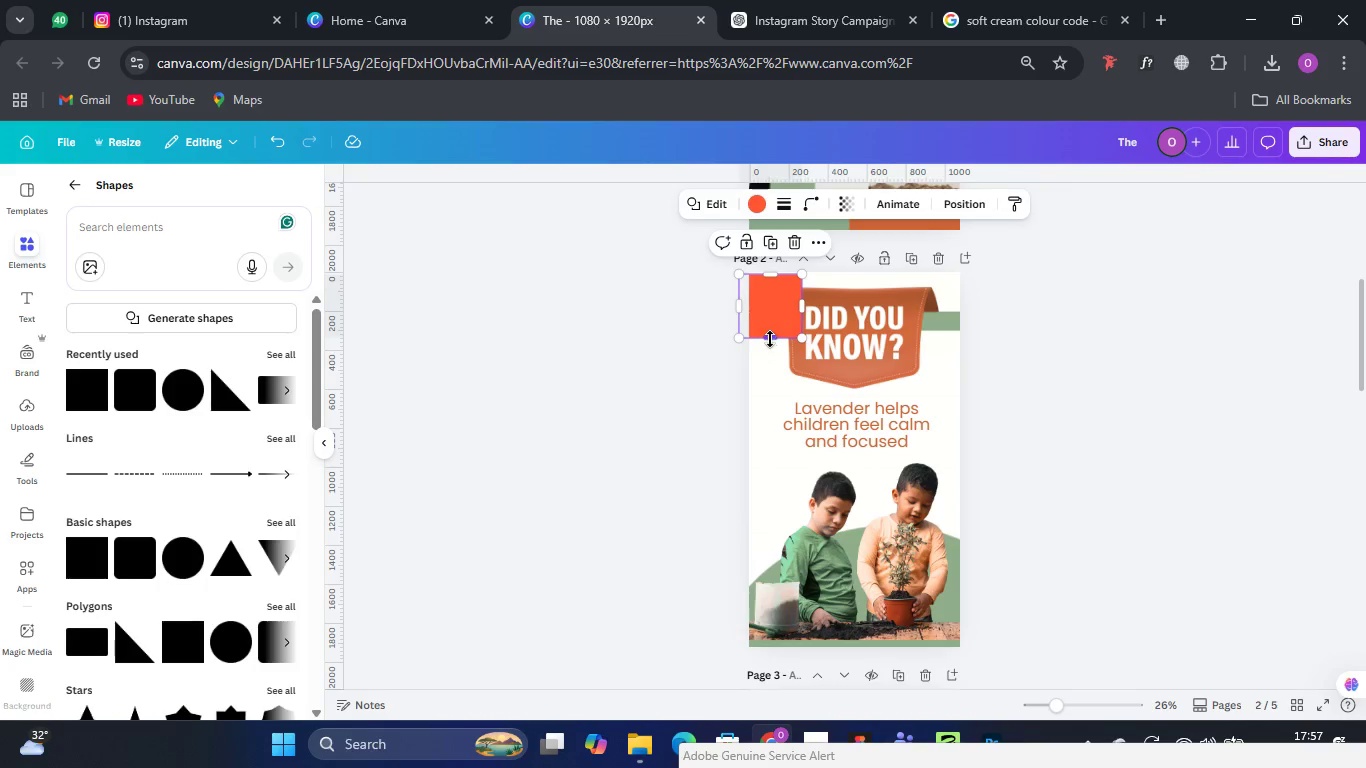 
left_click_drag(start_coordinate=[770, 339], to_coordinate=[802, 664])
 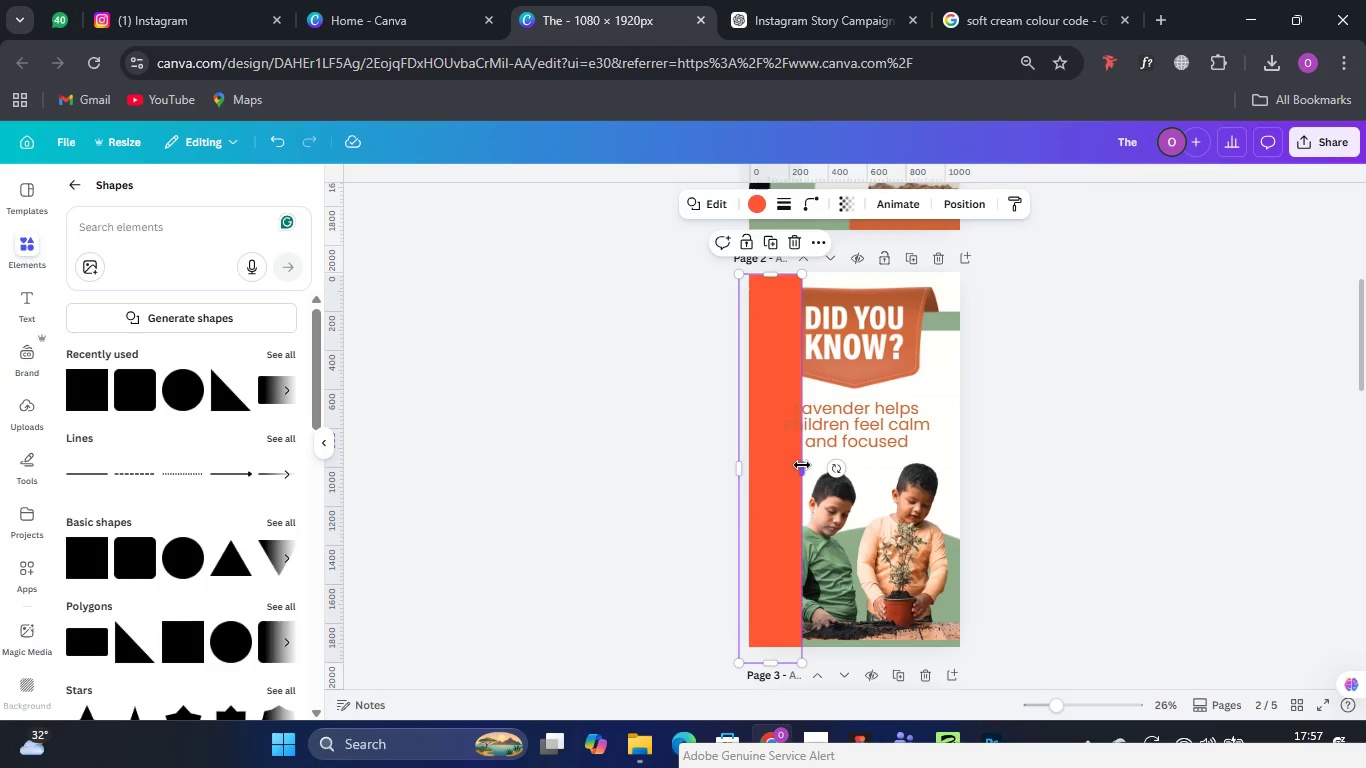 
left_click_drag(start_coordinate=[802, 465], to_coordinate=[976, 465])
 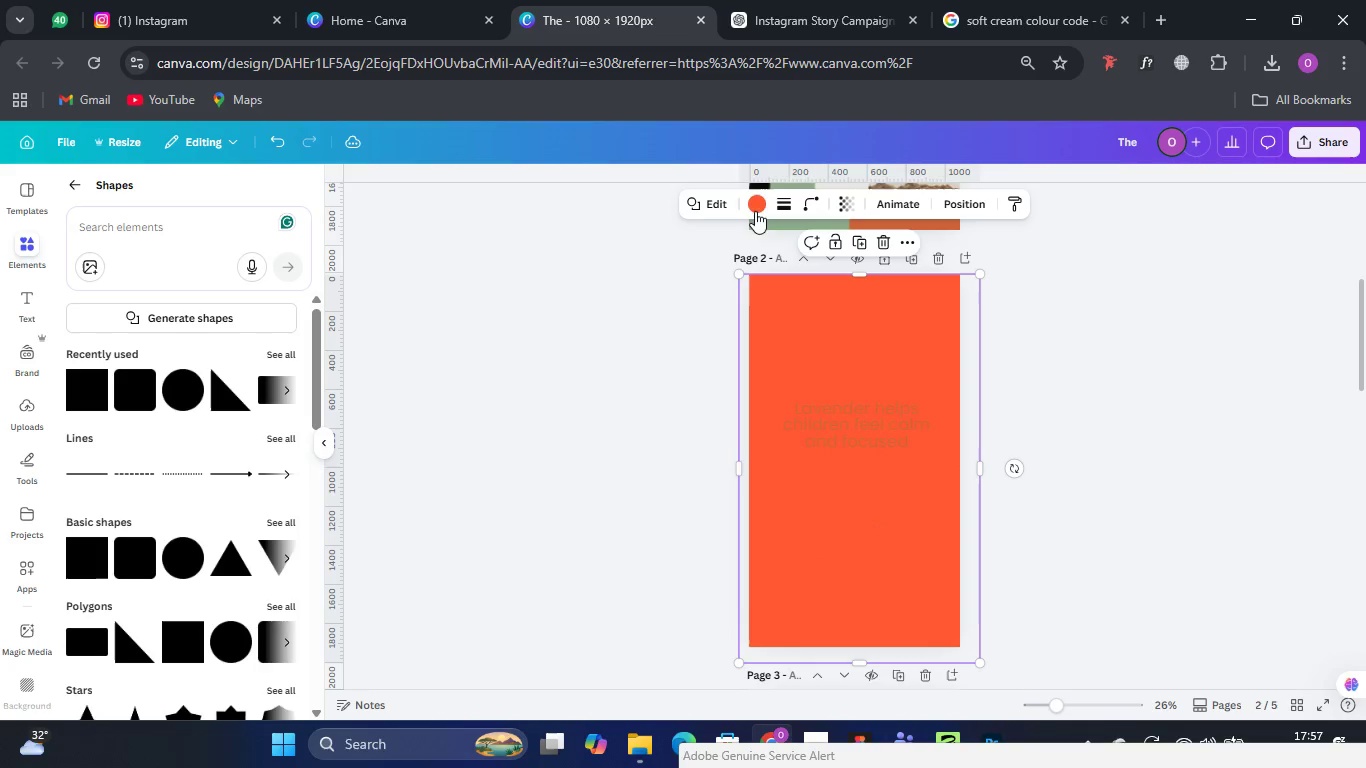 
left_click([756, 205])
 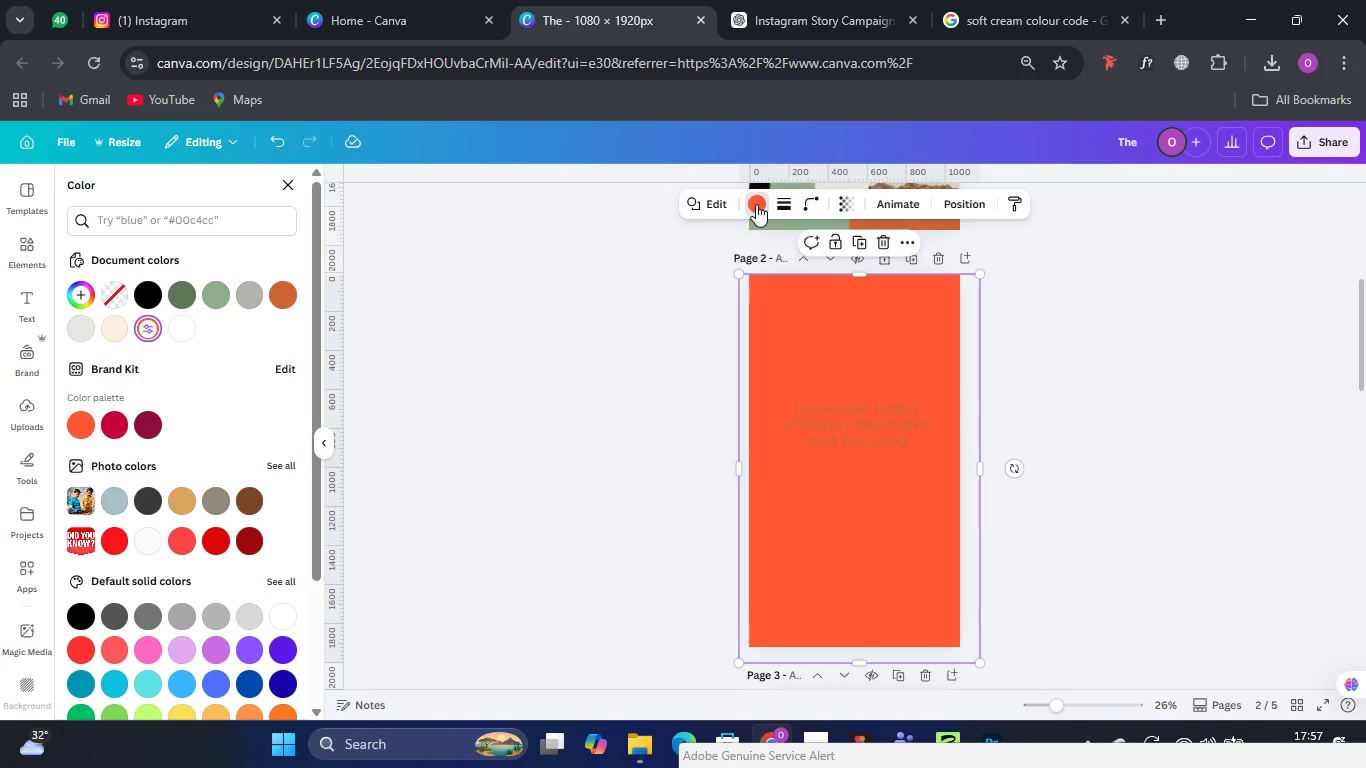 
double_click([756, 204])
 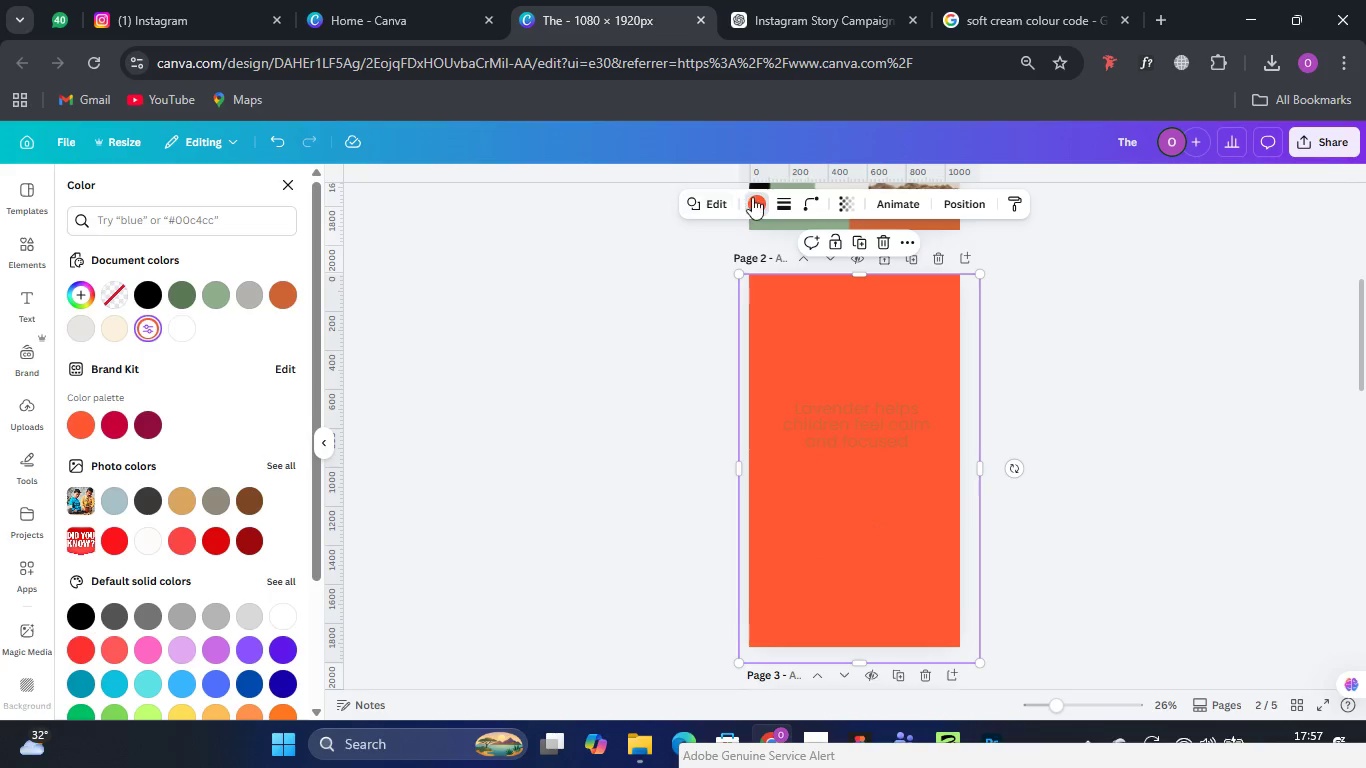 
left_click([756, 197])
 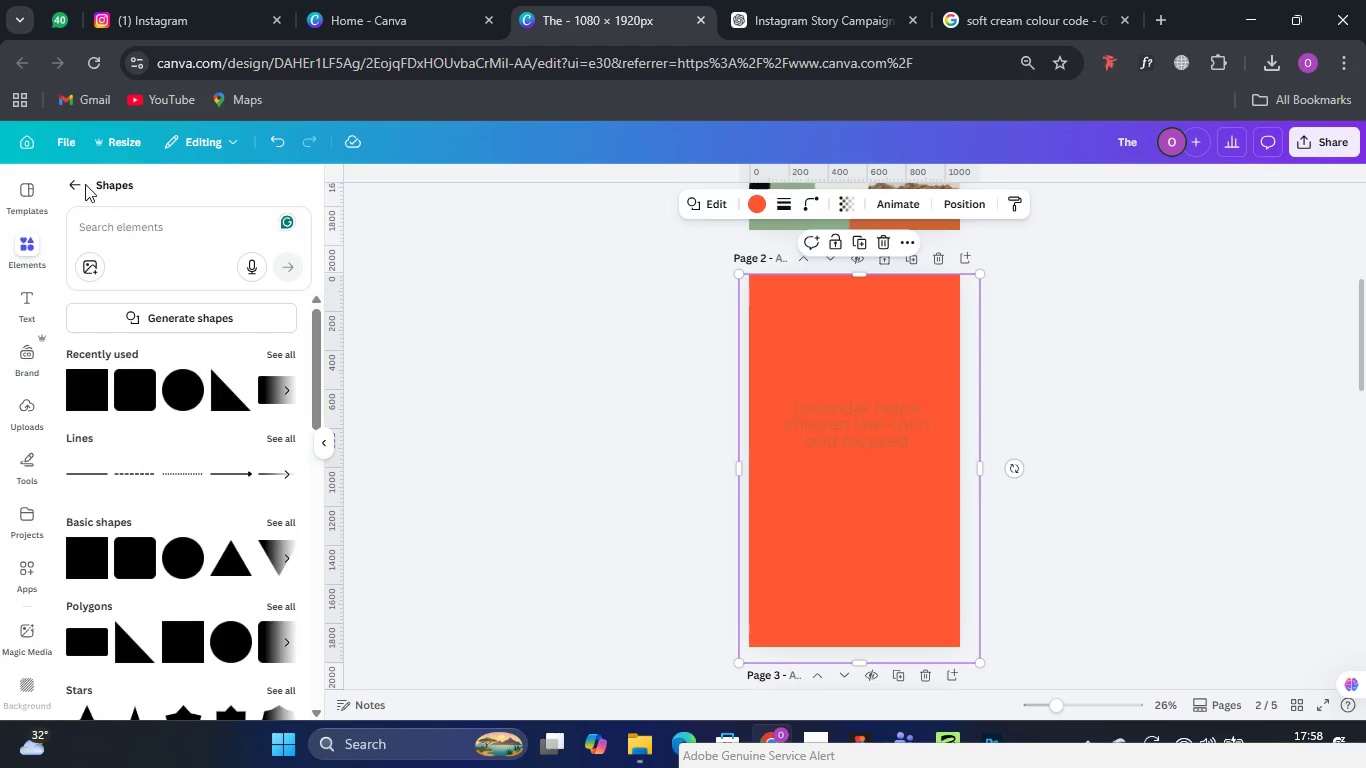 
left_click([69, 180])
 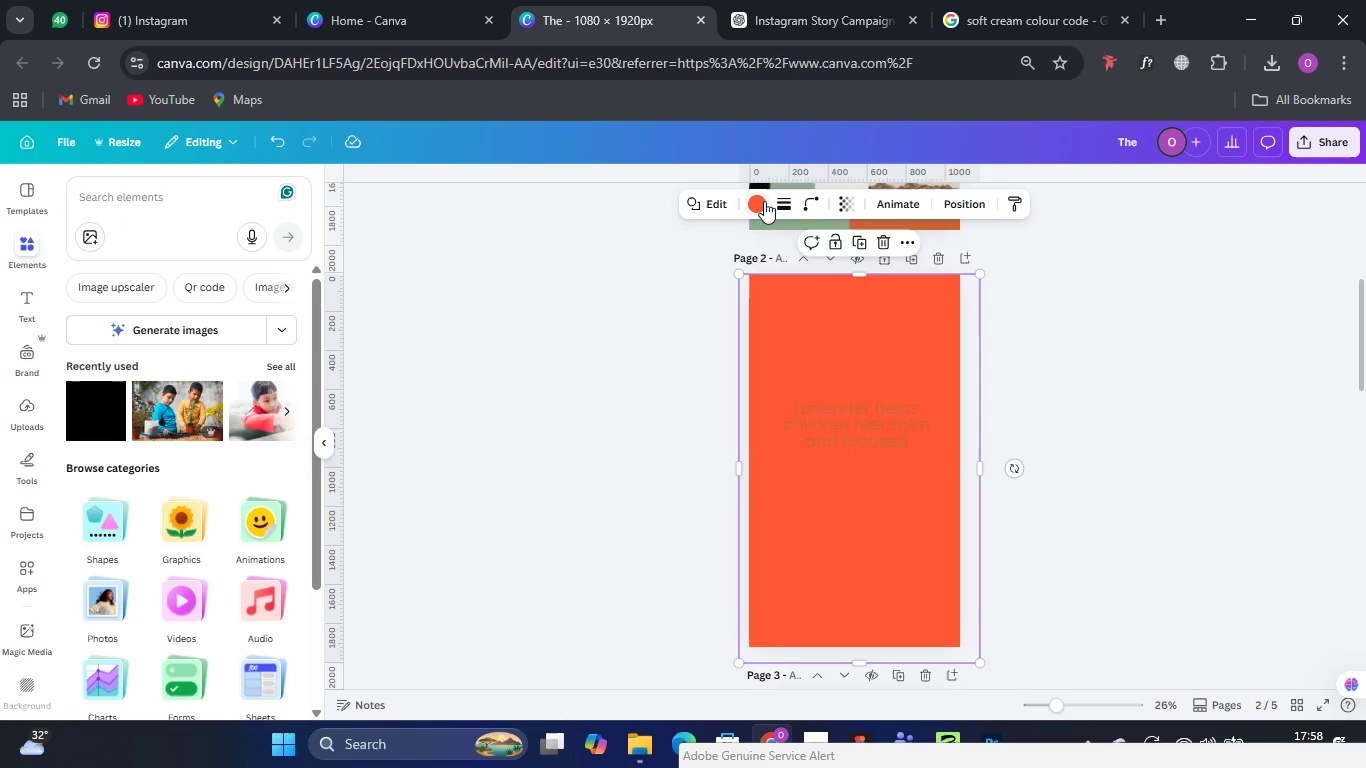 
left_click([761, 201])
 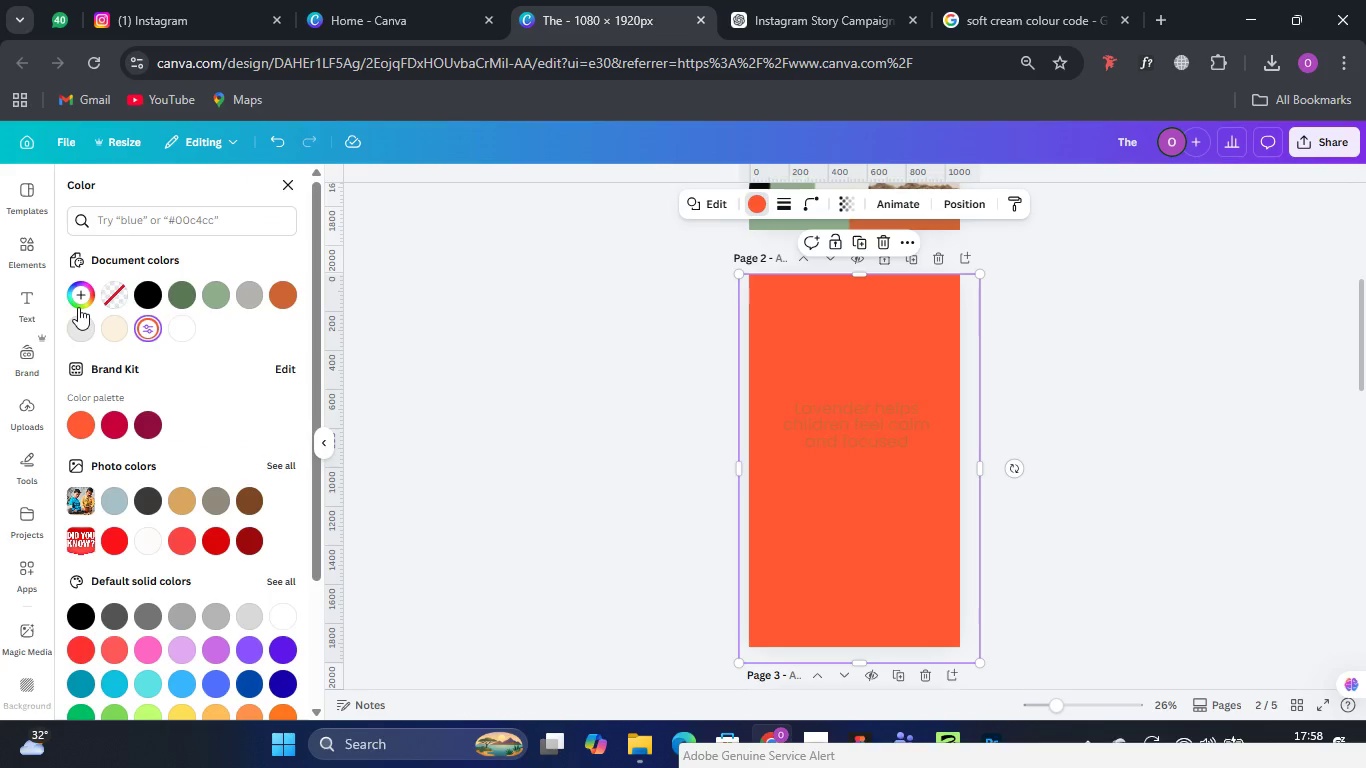 
left_click([81, 292])
 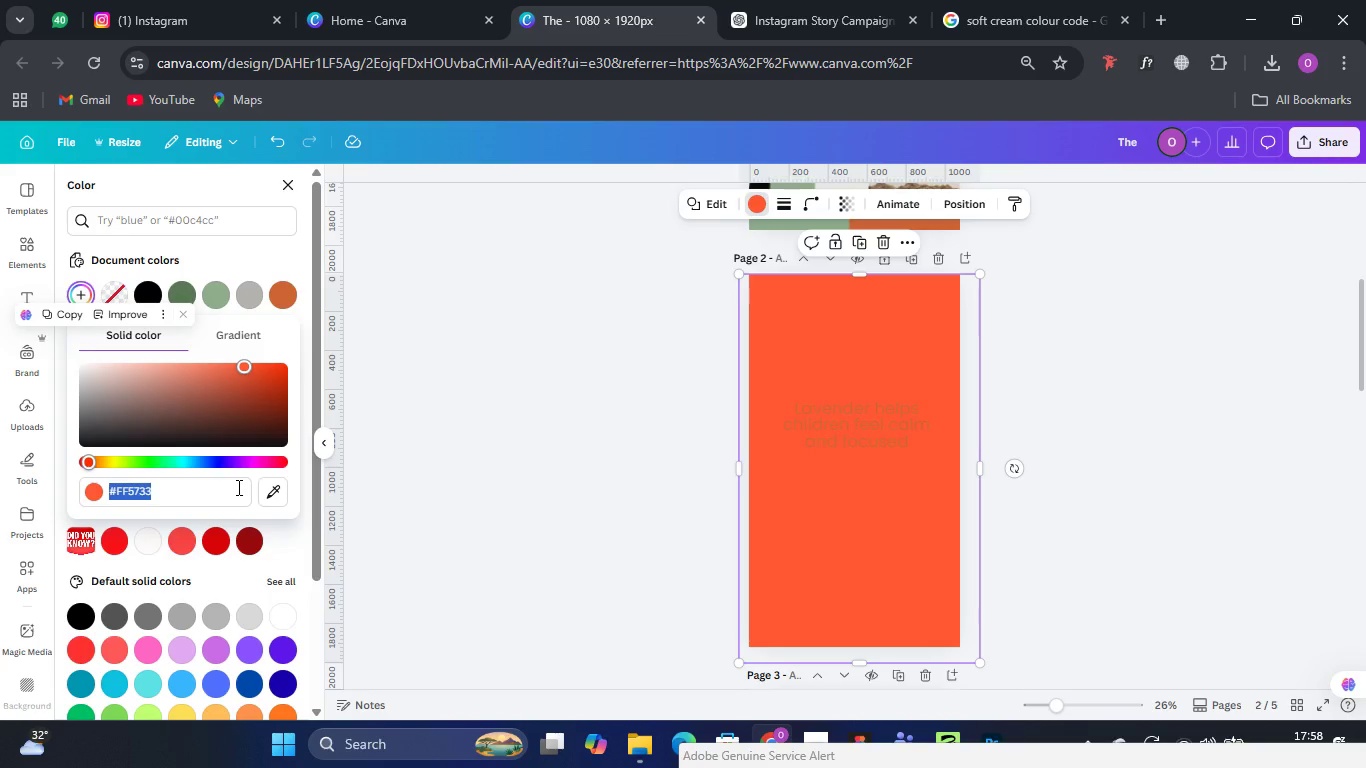 
key(Control+V)
 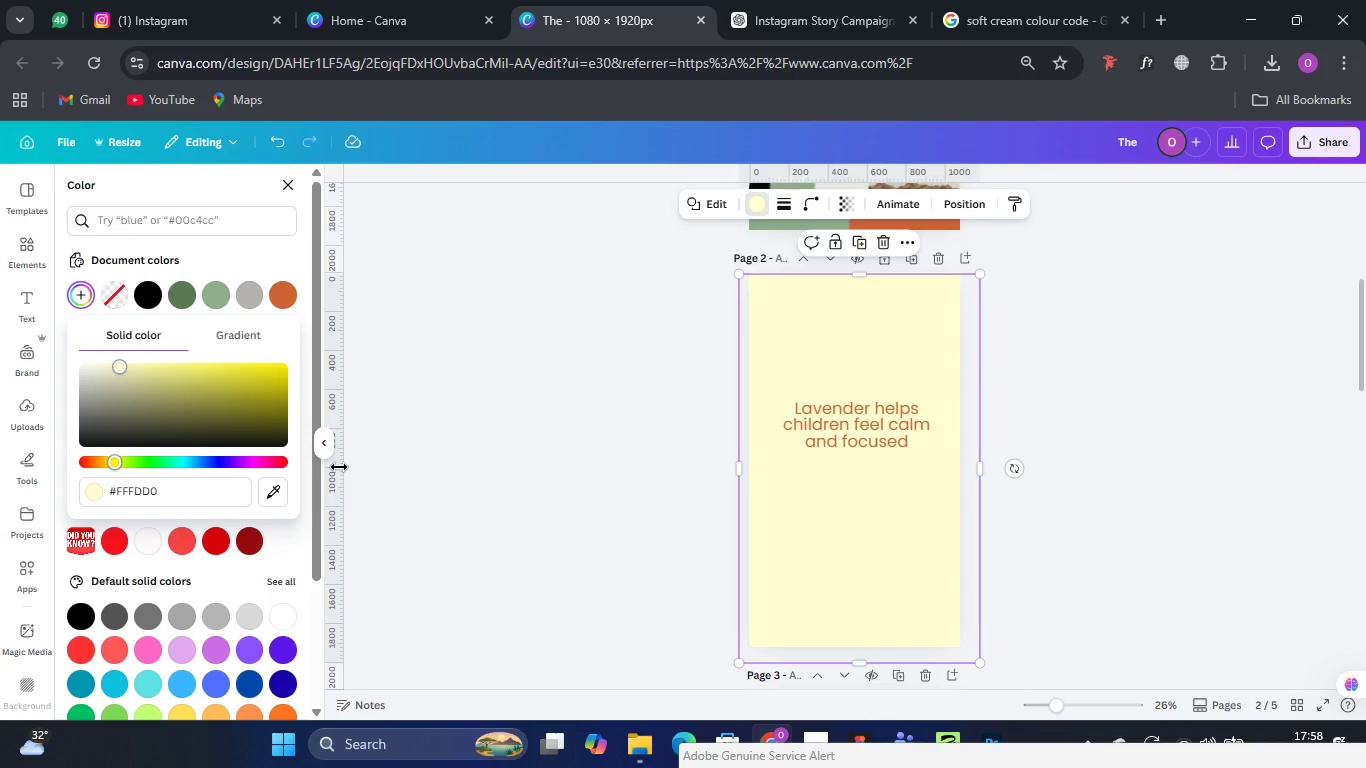 
key(Enter)
 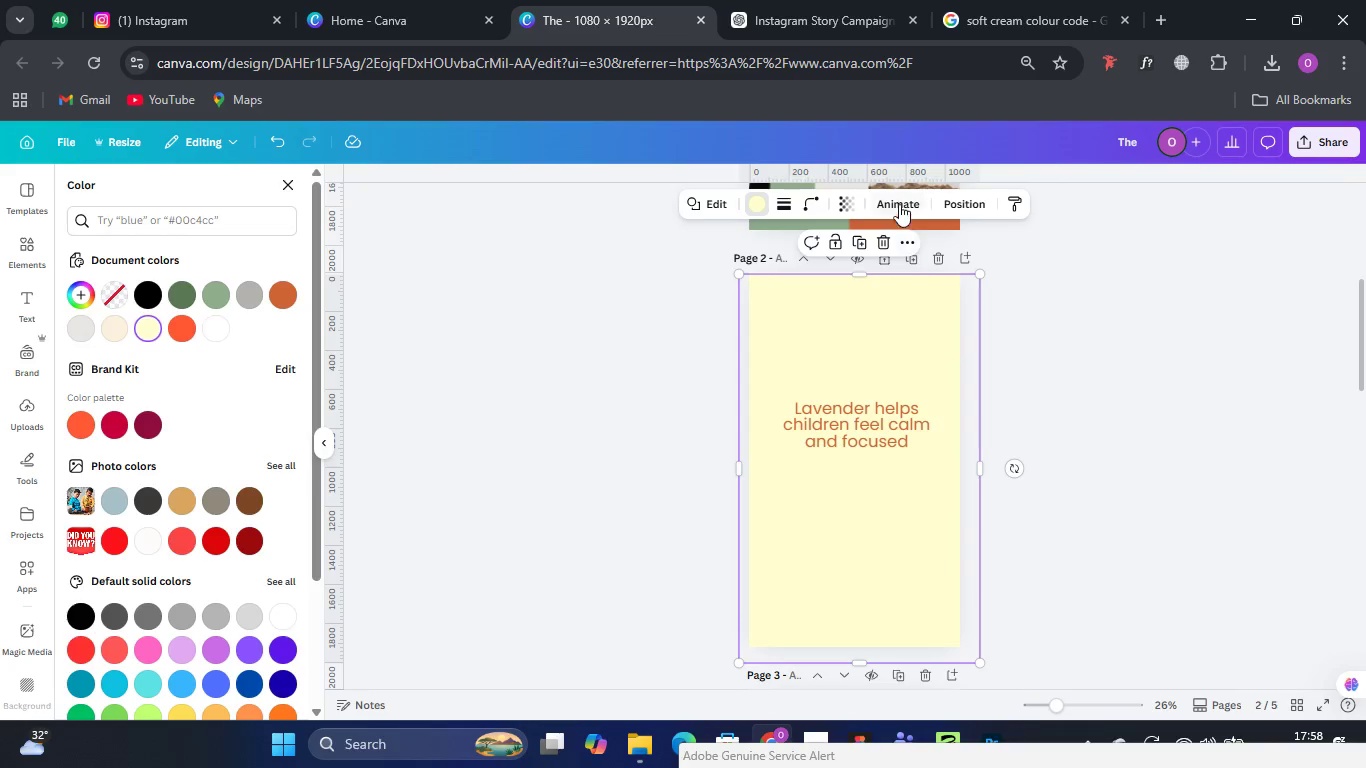 
left_click([961, 201])
 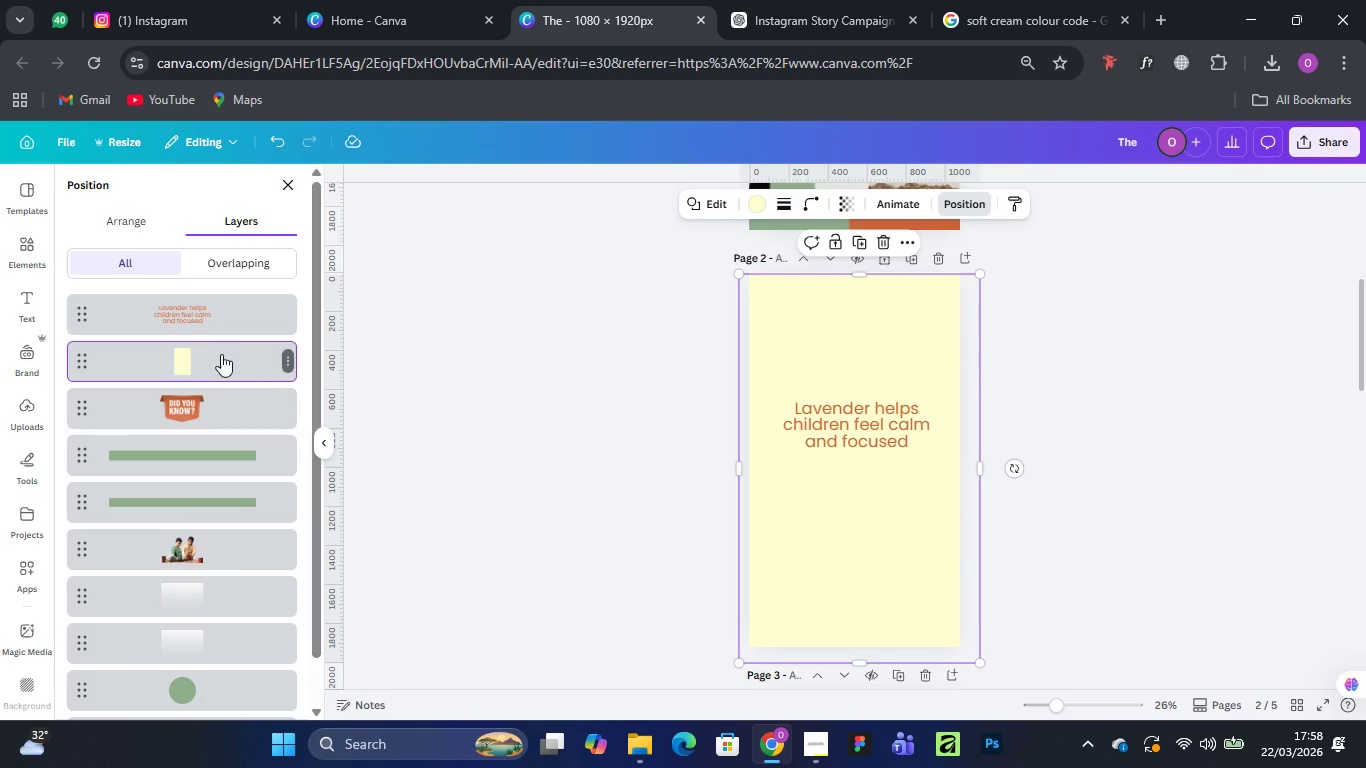 
left_click_drag(start_coordinate=[218, 350], to_coordinate=[216, 652])
 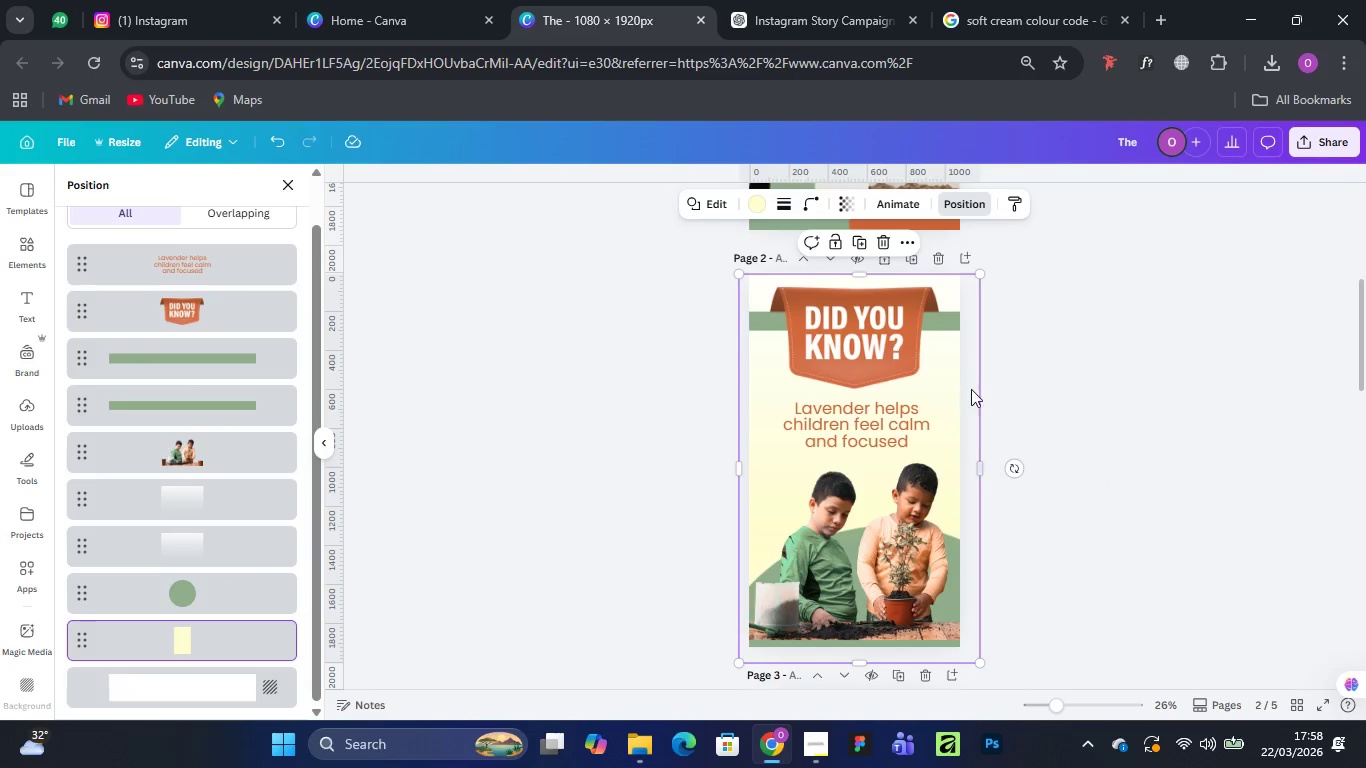 
scroll: coordinate [966, 384], scroll_direction: up, amount: 1.0
 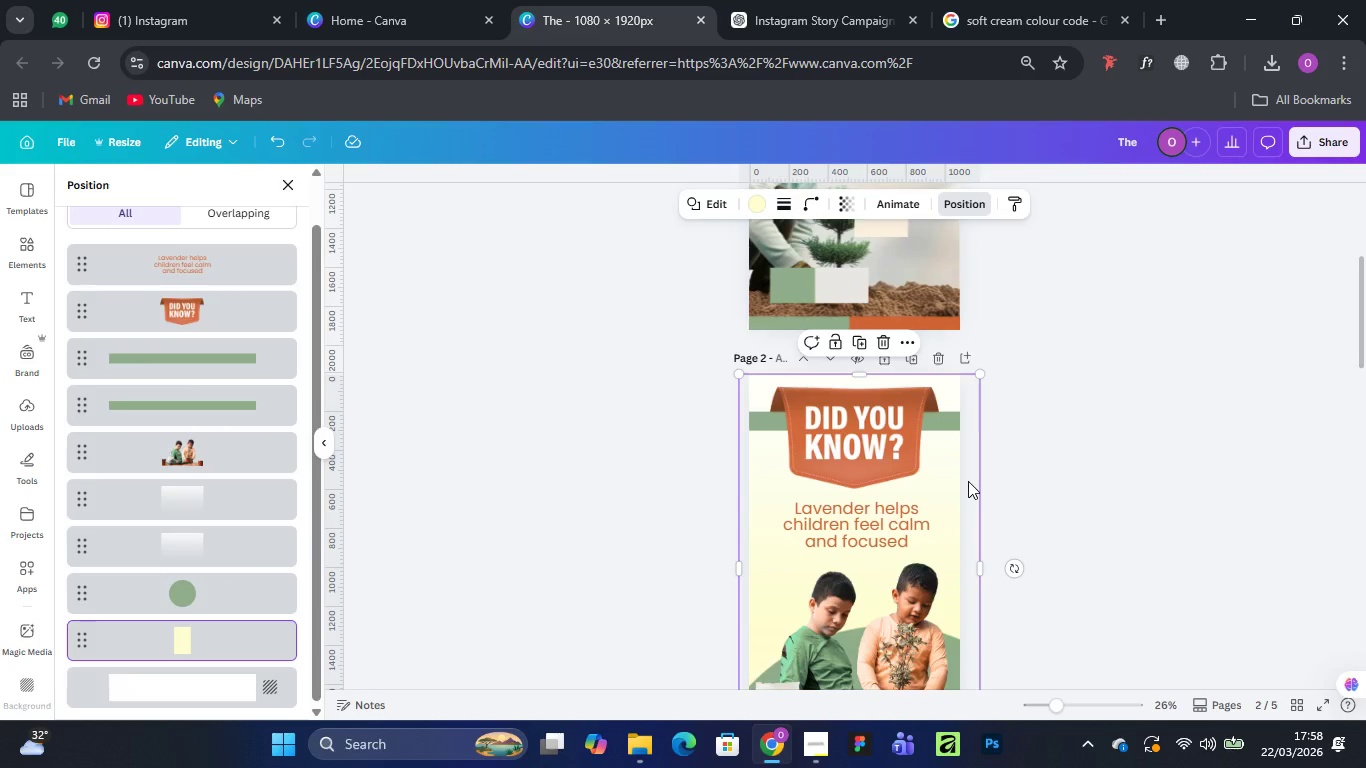 
hold_key(key=AltLeft, duration=1.51)
left_click_drag(start_coordinate=[968, 481], to_coordinate=[926, 63])
 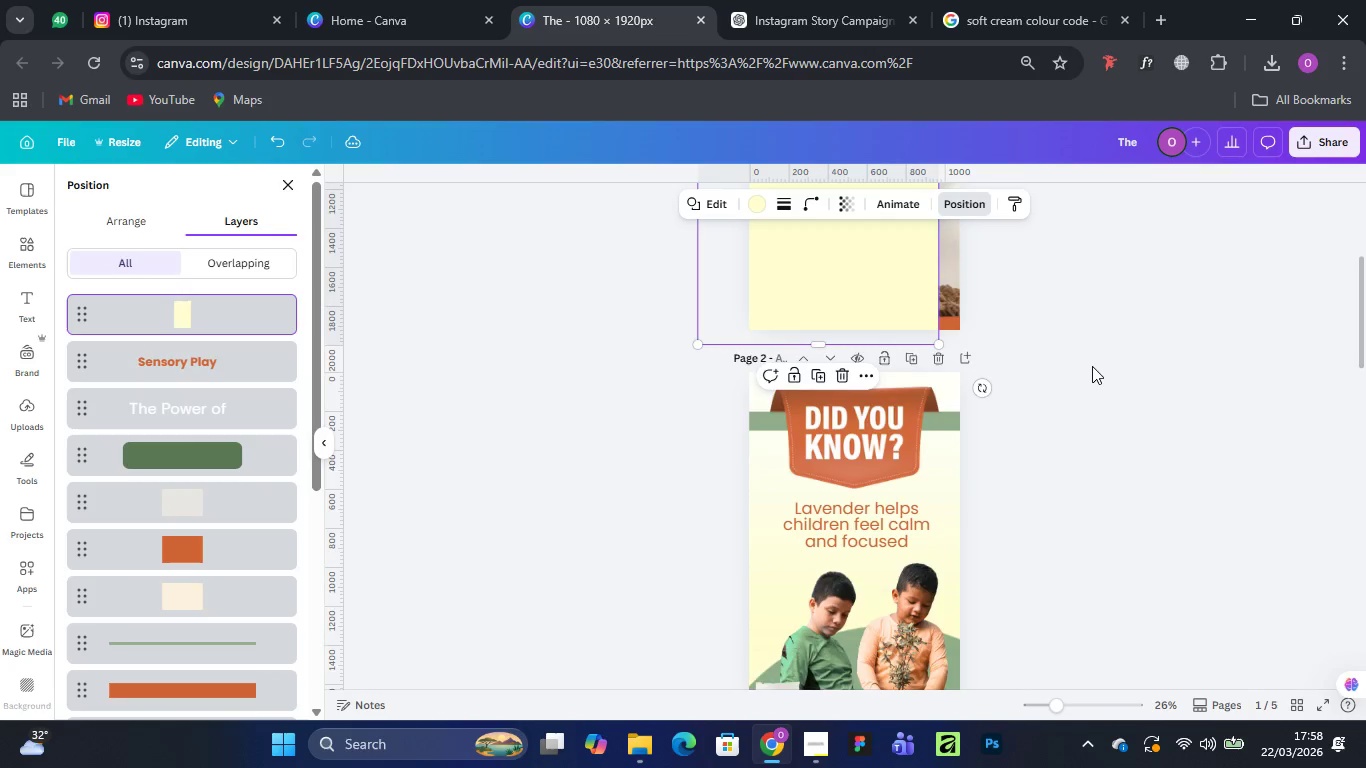 
hold_key(key=AltLeft, duration=1.52)
 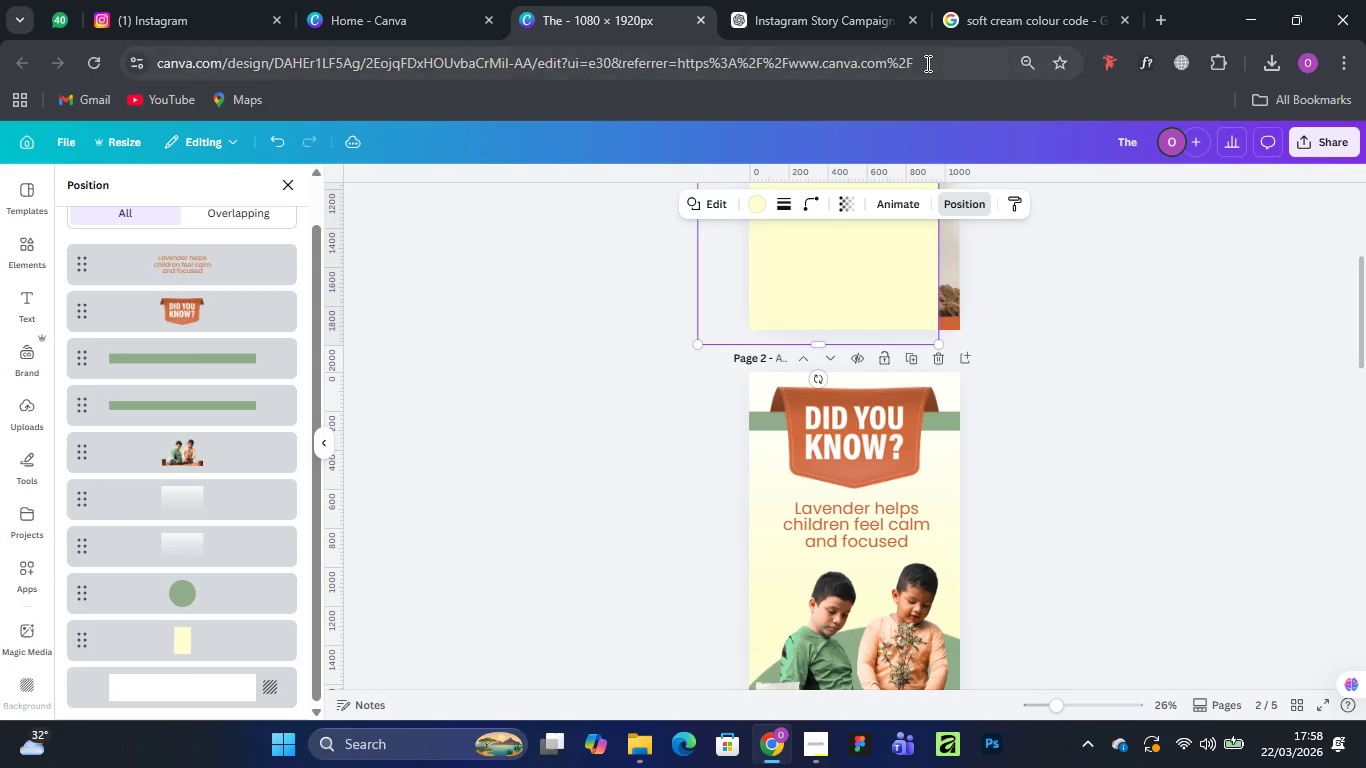 
hold_key(key=AltLeft, duration=0.5)
 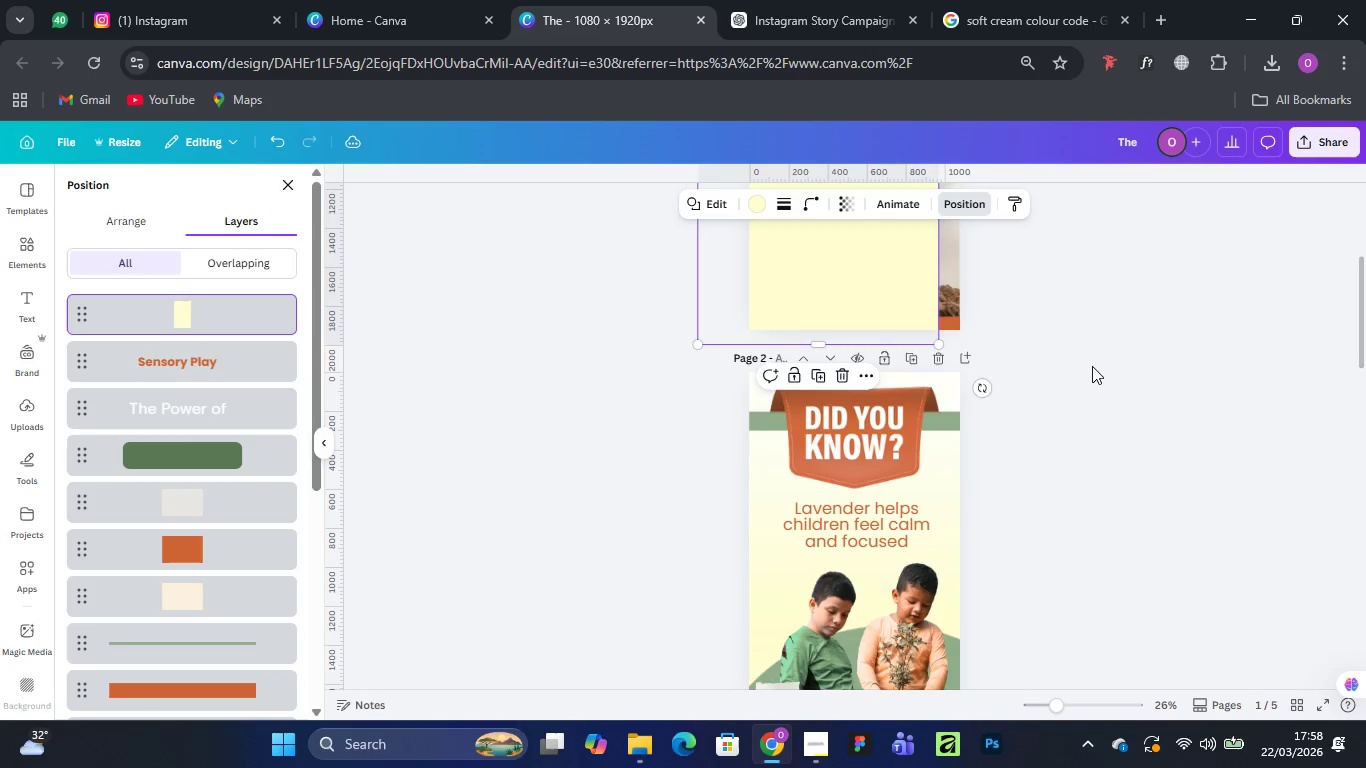 
scroll: coordinate [1092, 366], scroll_direction: up, amount: 4.0
 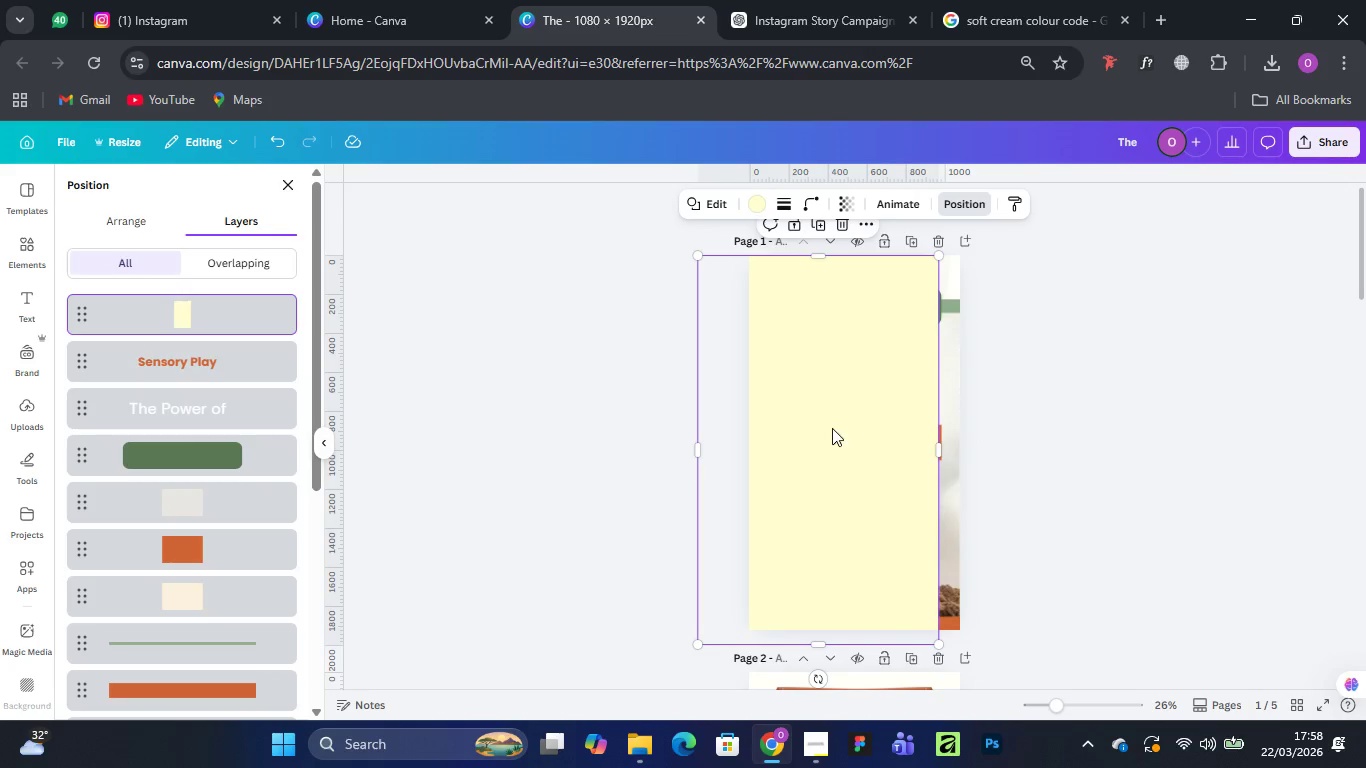 
left_click_drag(start_coordinate=[832, 428], to_coordinate=[857, 420])
 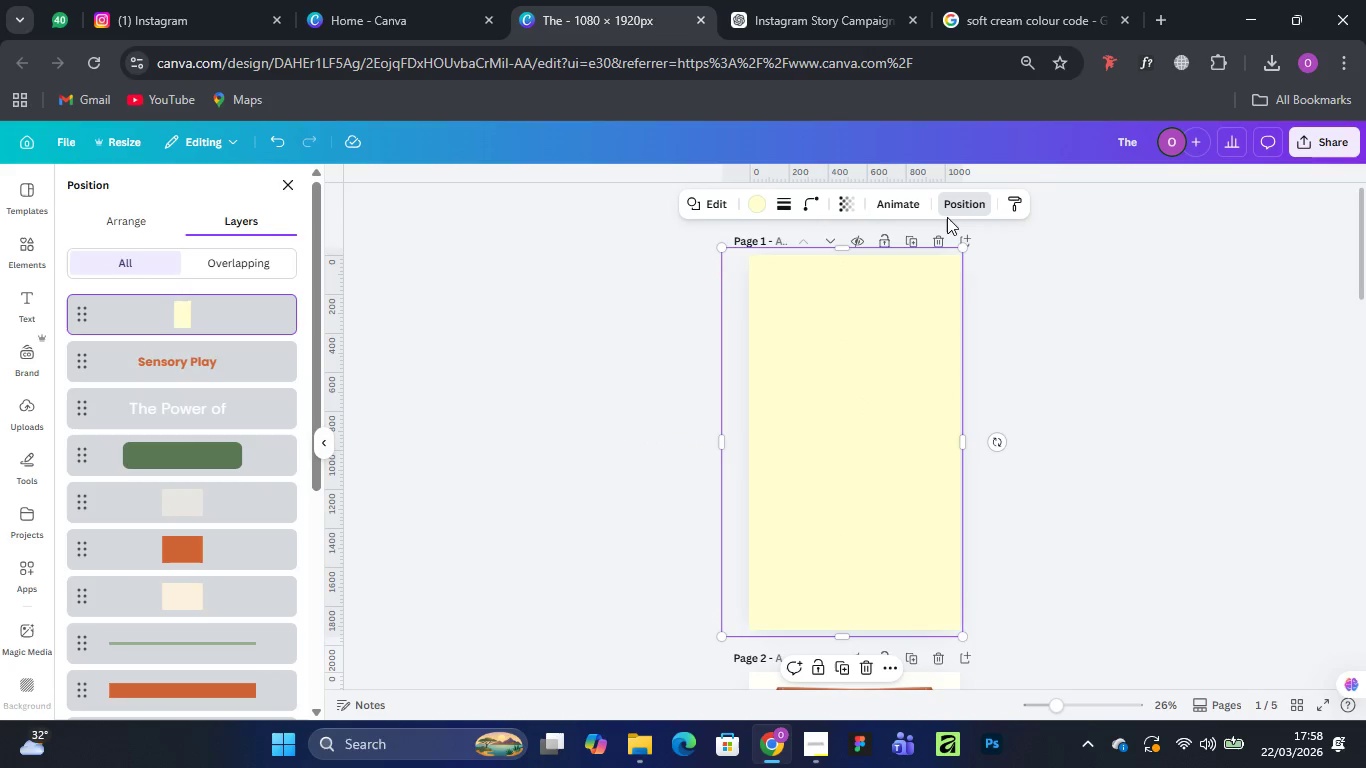 
mouse_move([928, 205])
 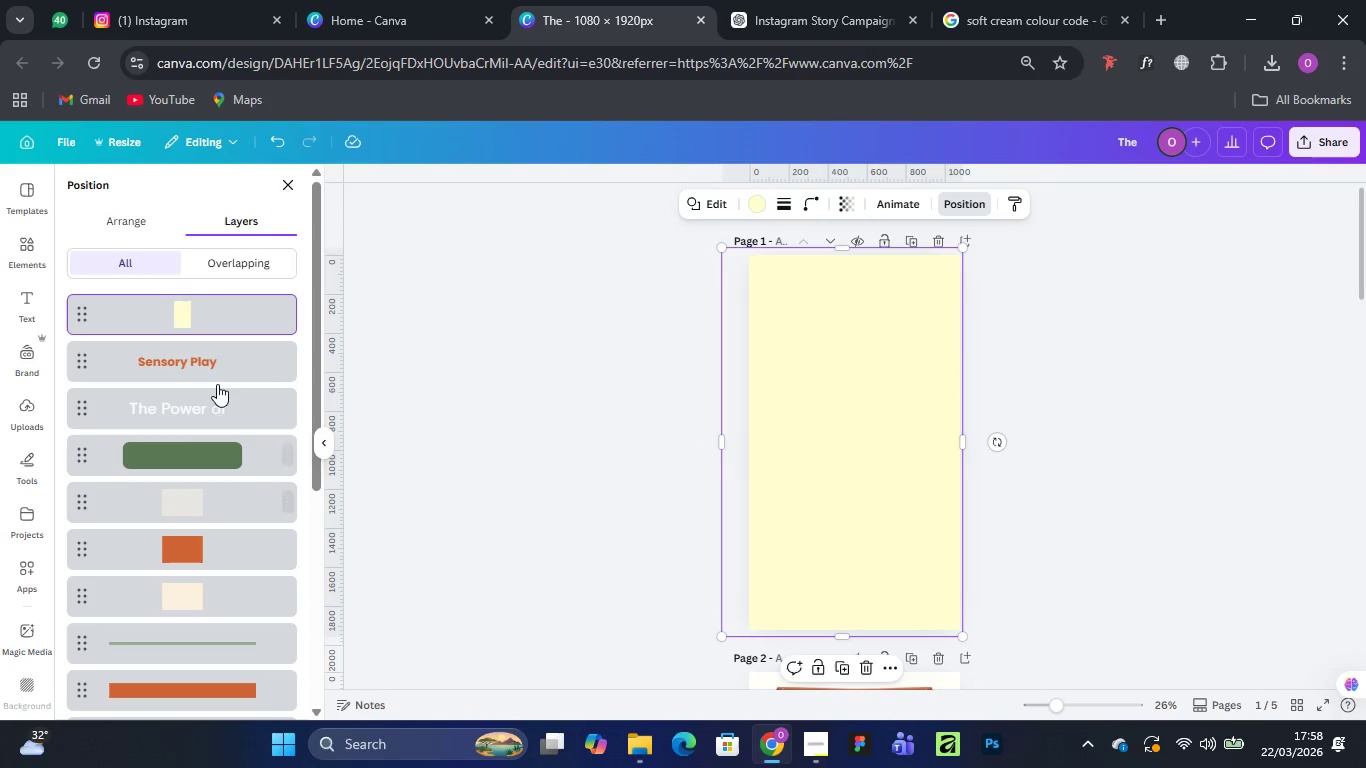 
left_click_drag(start_coordinate=[230, 311], to_coordinate=[237, 658])
 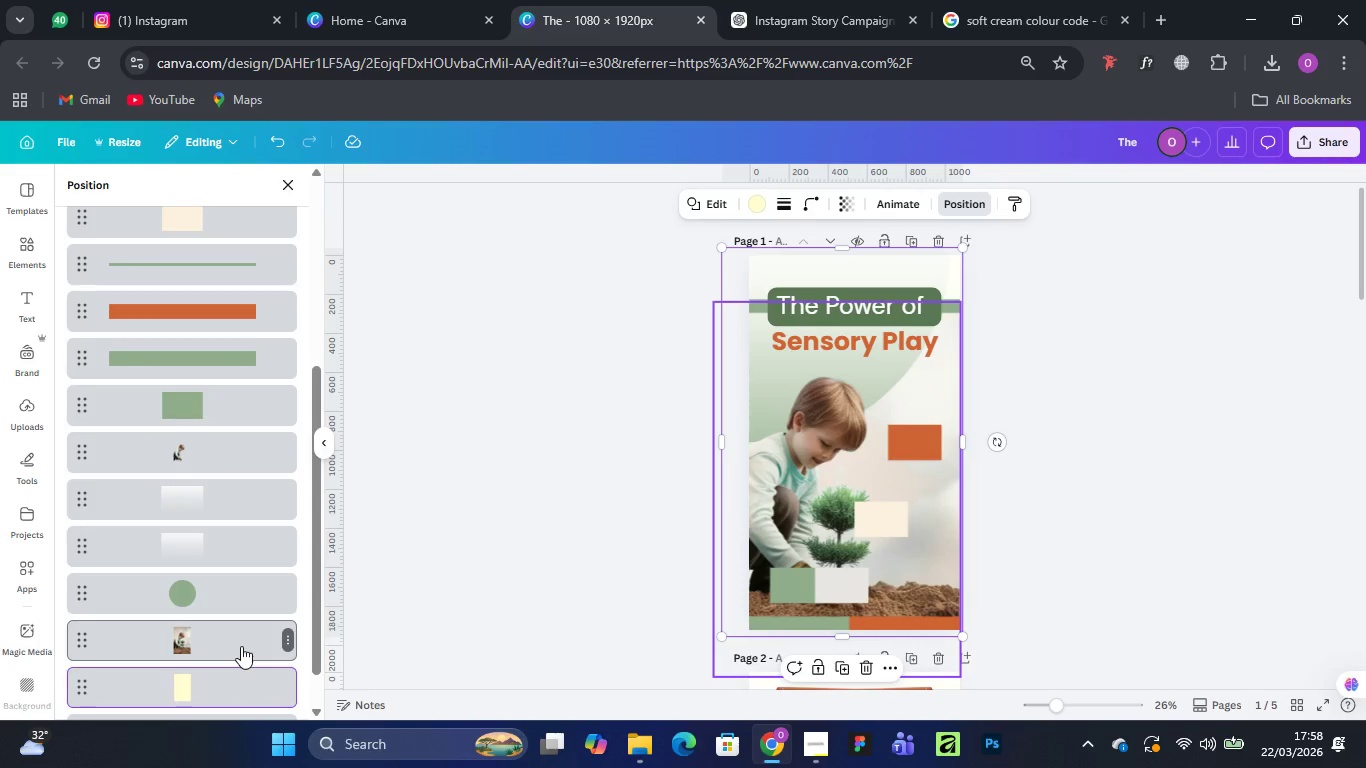 
wait(6.39)
 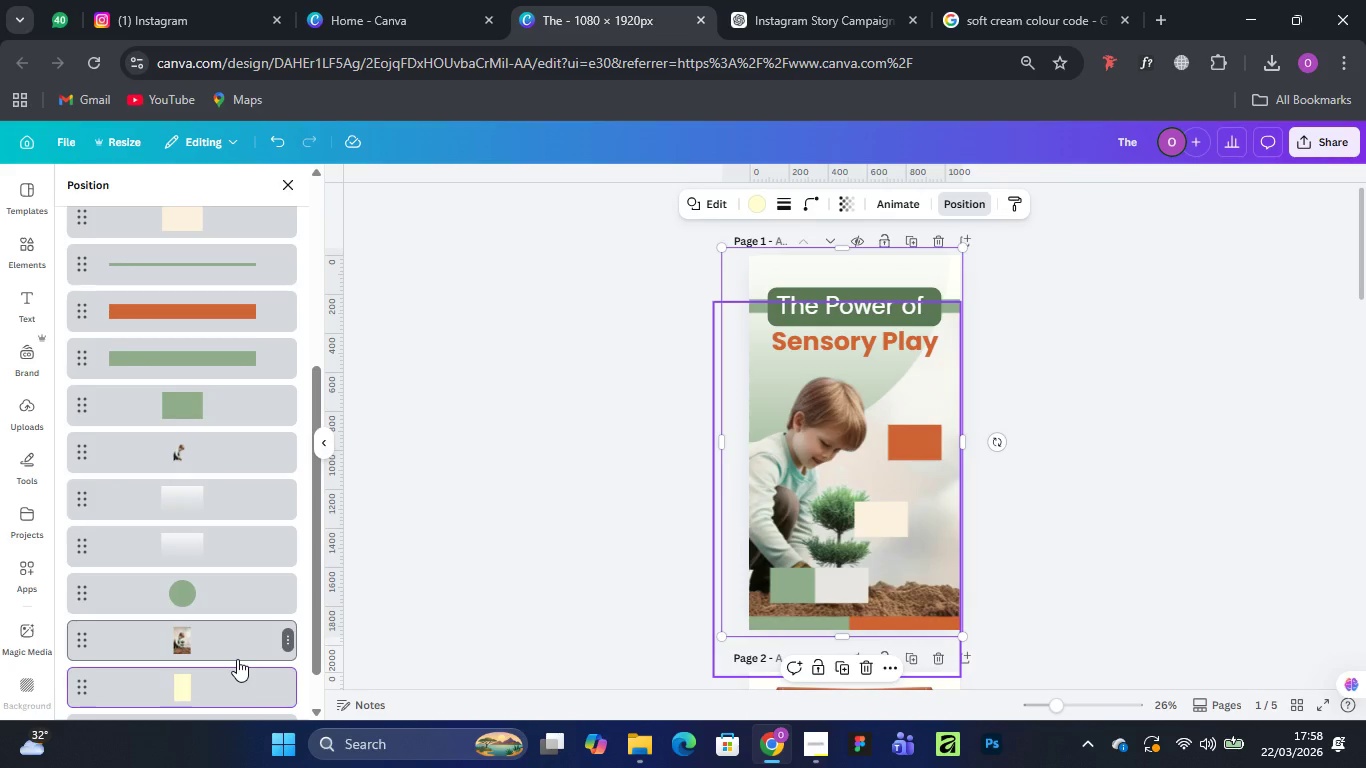 
left_click_drag(start_coordinate=[214, 680], to_coordinate=[225, 471])
 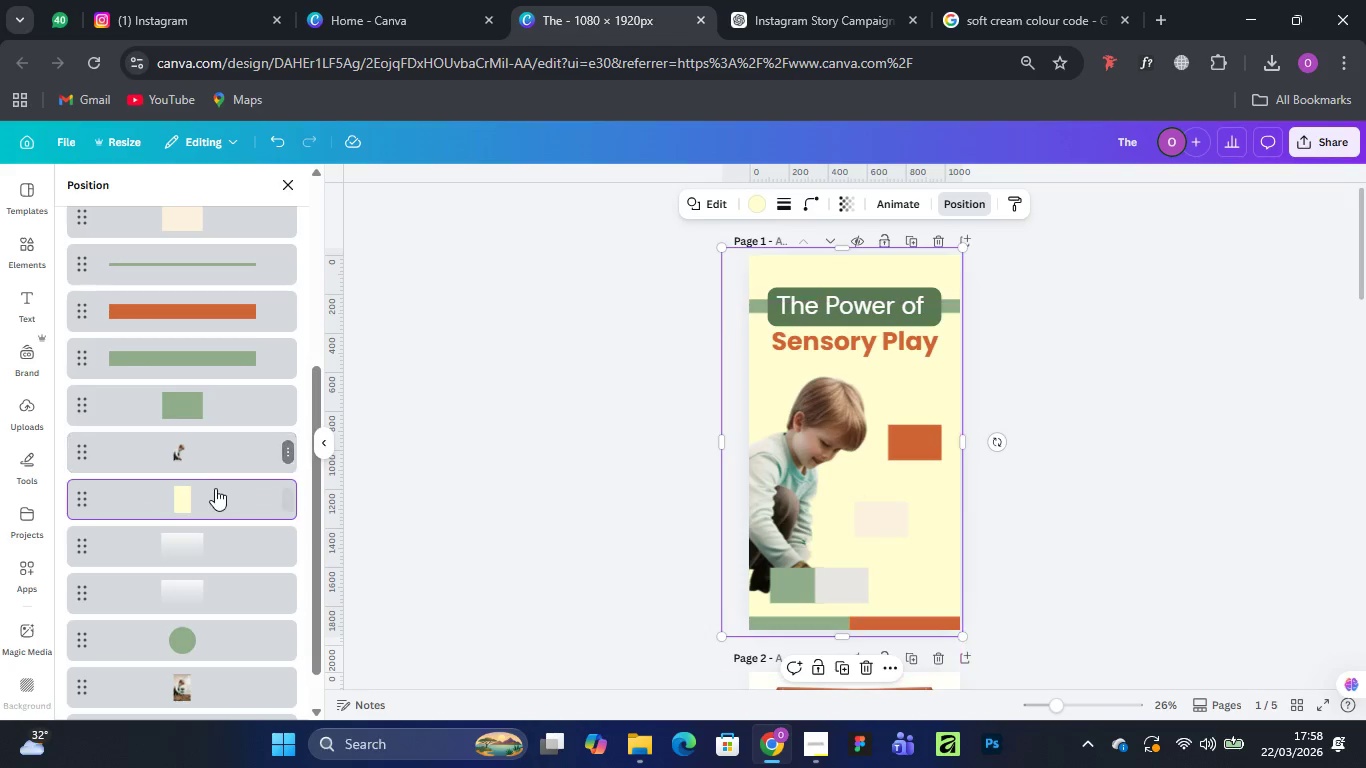 
left_click_drag(start_coordinate=[214, 491], to_coordinate=[215, 658])
 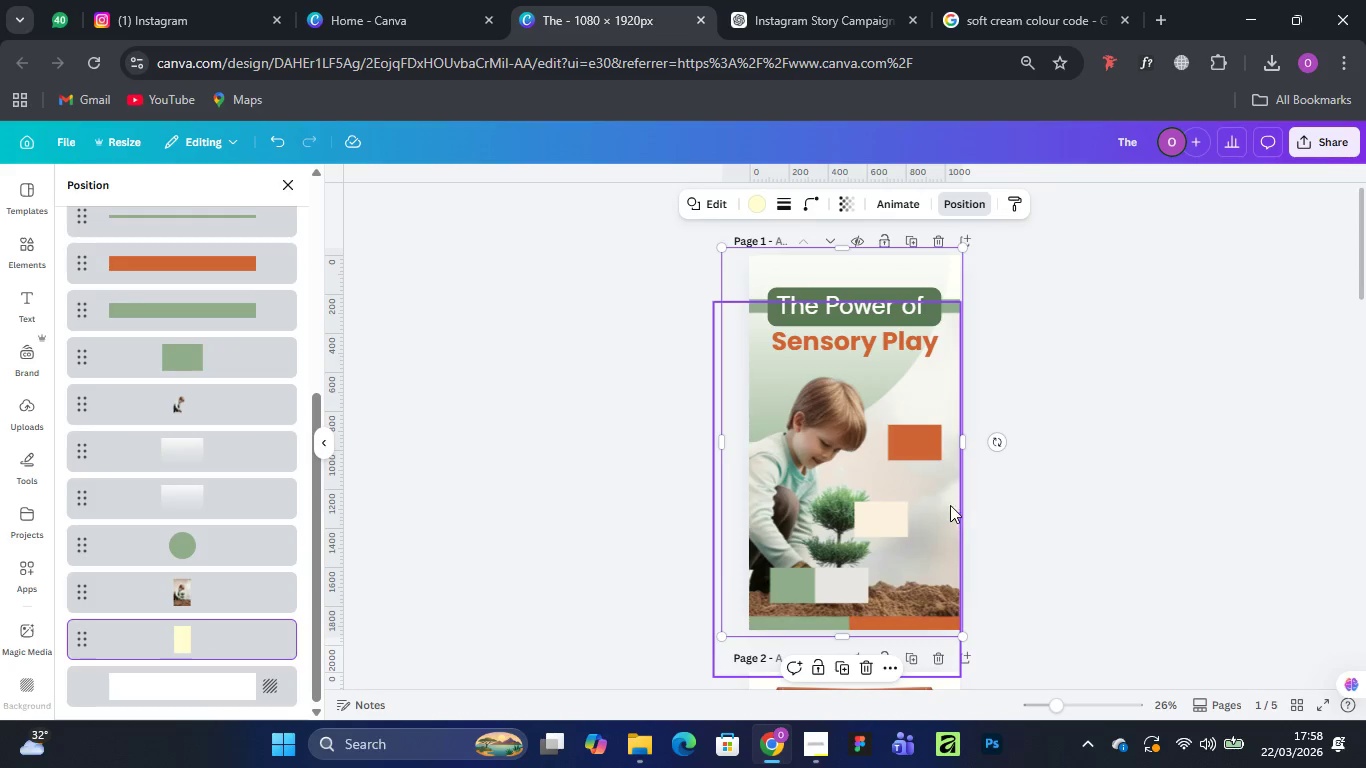 
wait(7.38)
 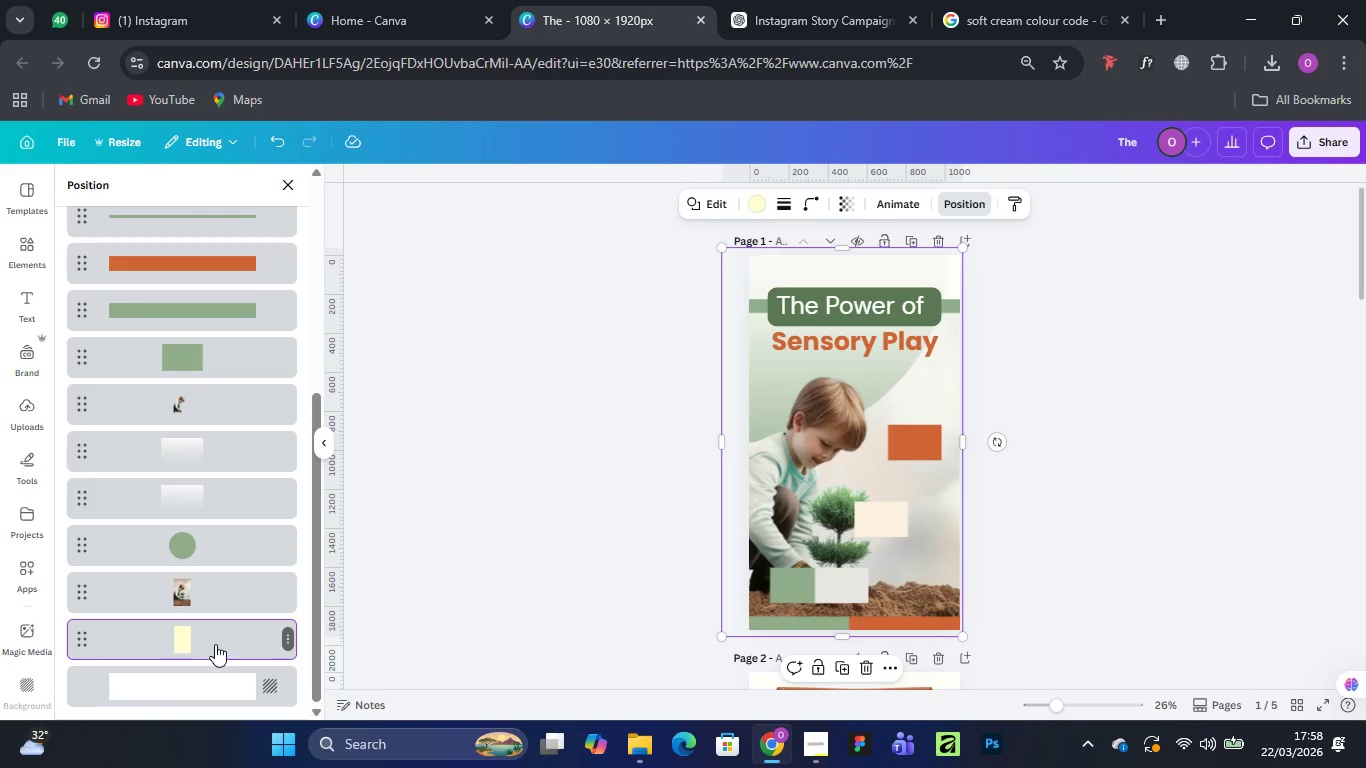 
left_click([1293, 350])
 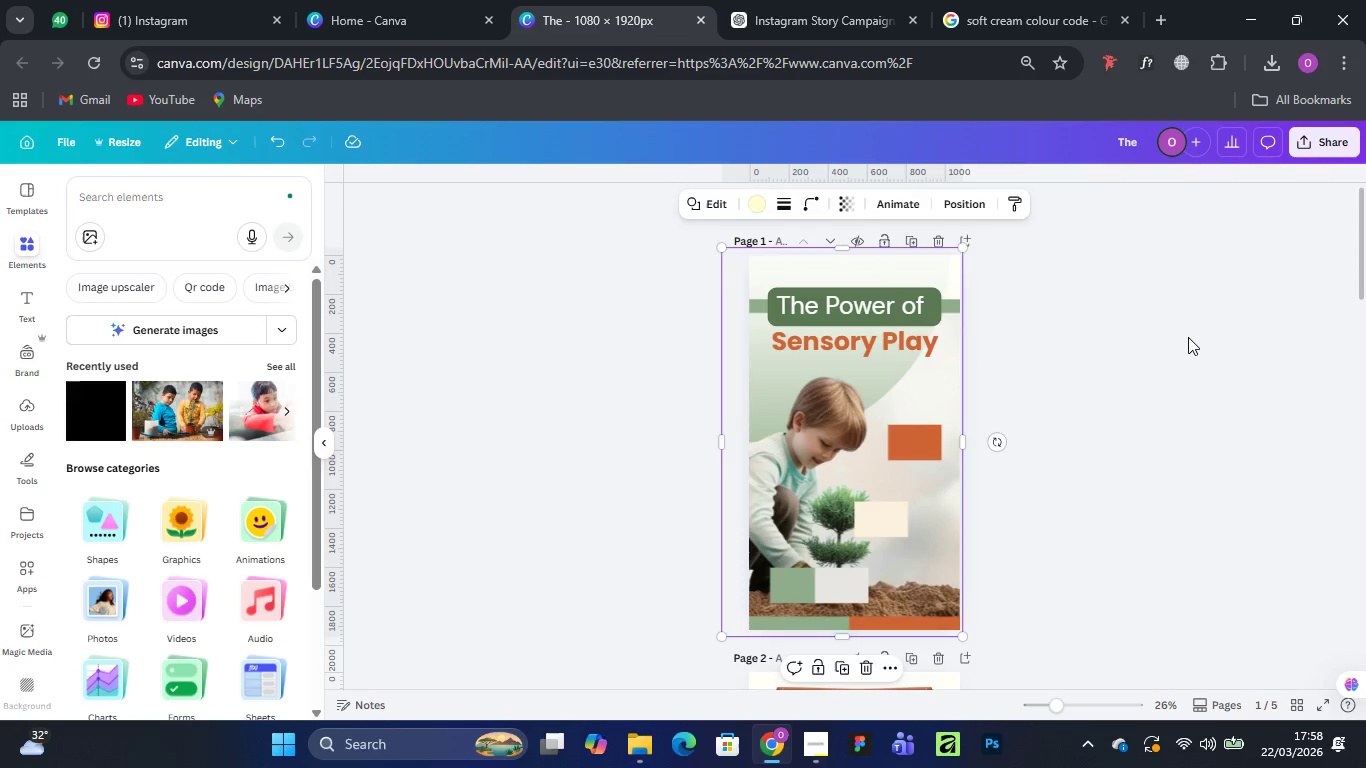 
left_click([1188, 337])
 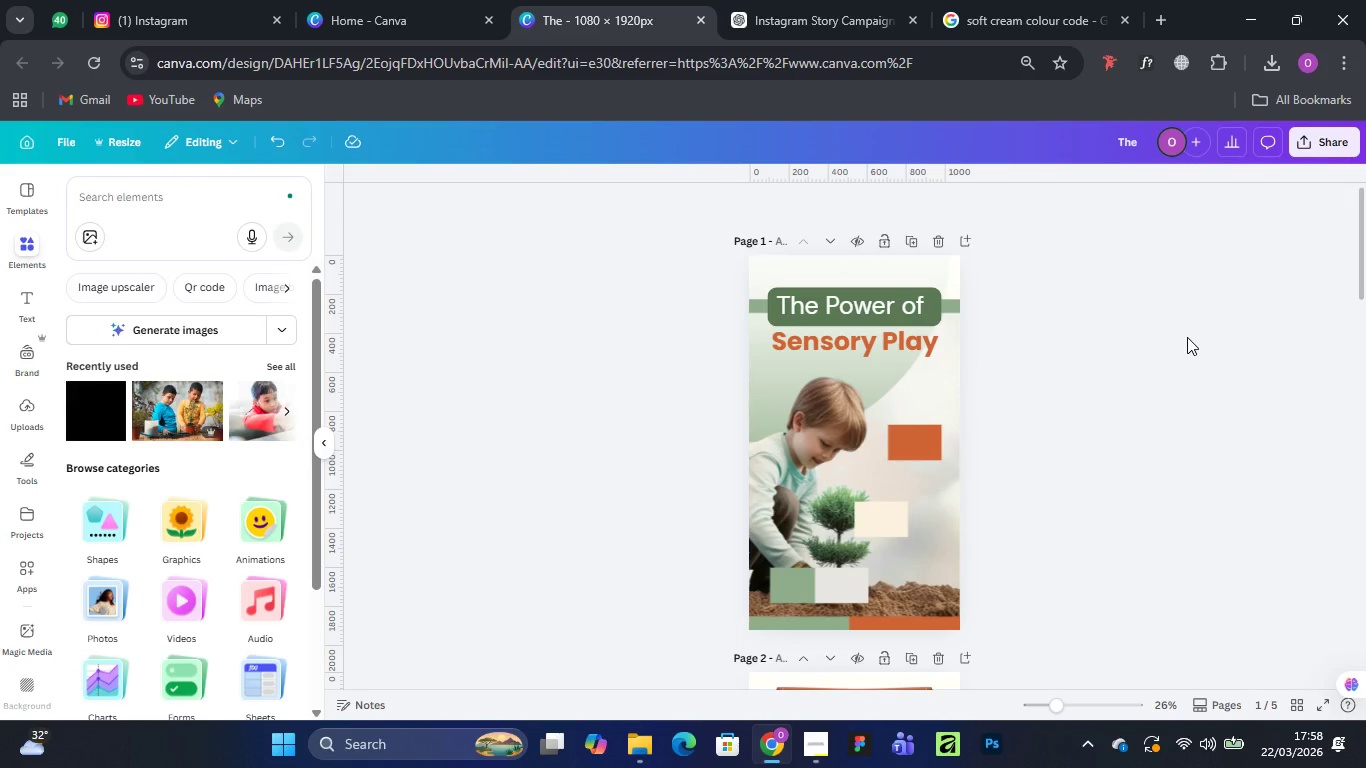 
left_click([1187, 337])
 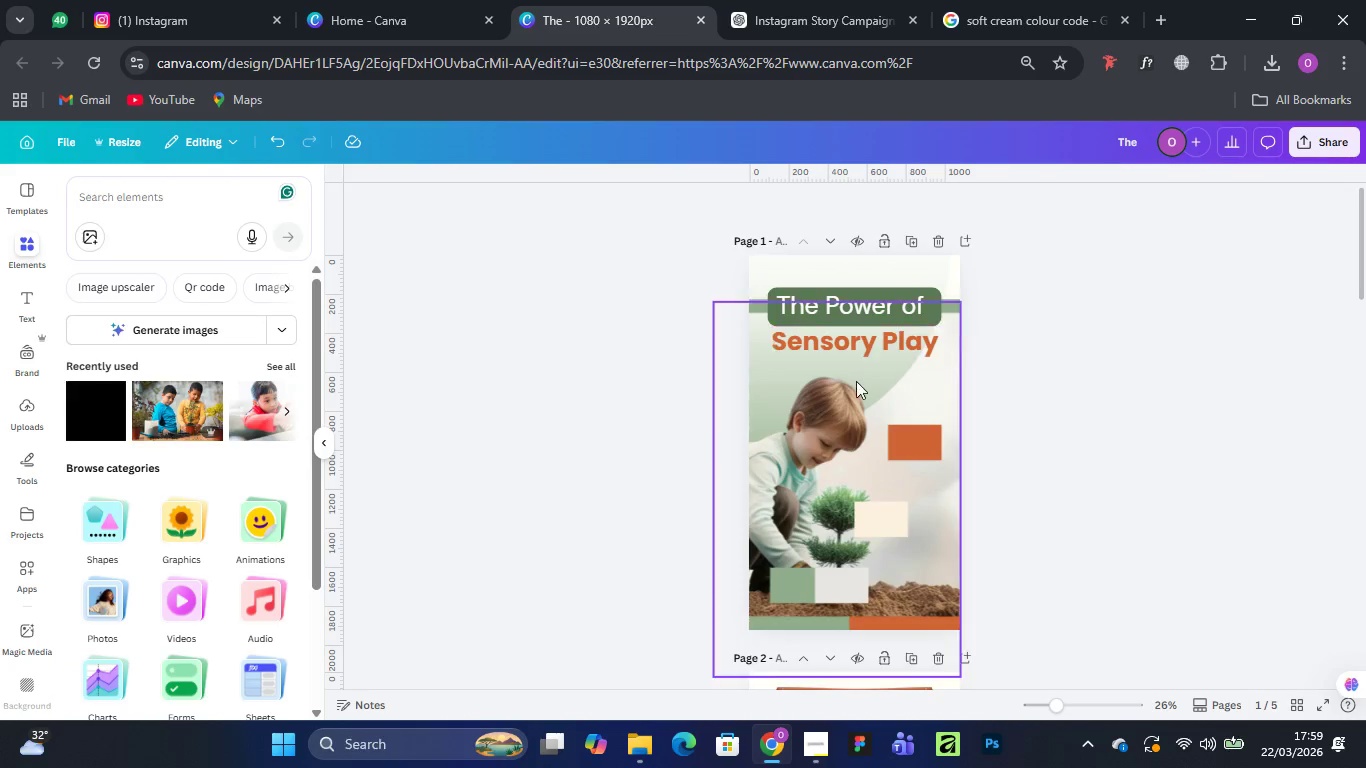 
wait(5.3)
 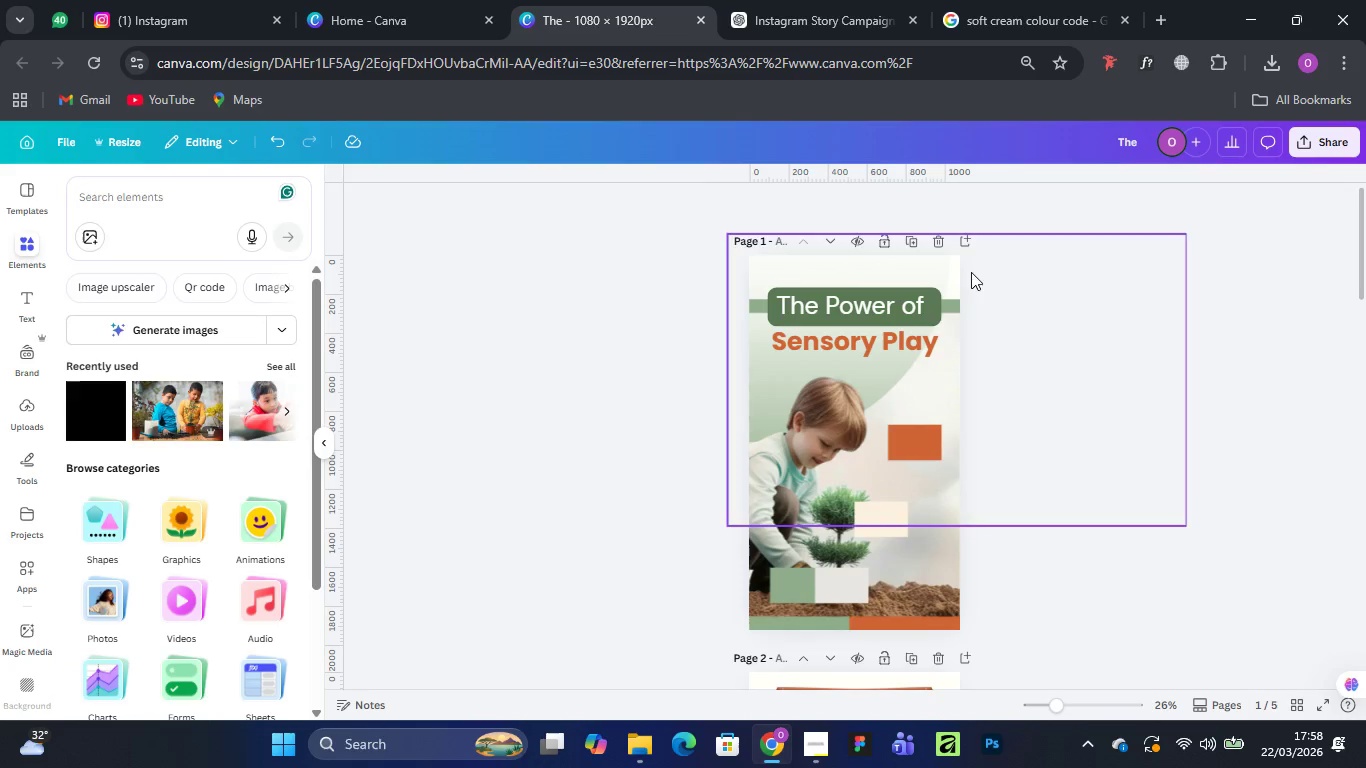 
left_click([938, 493])
 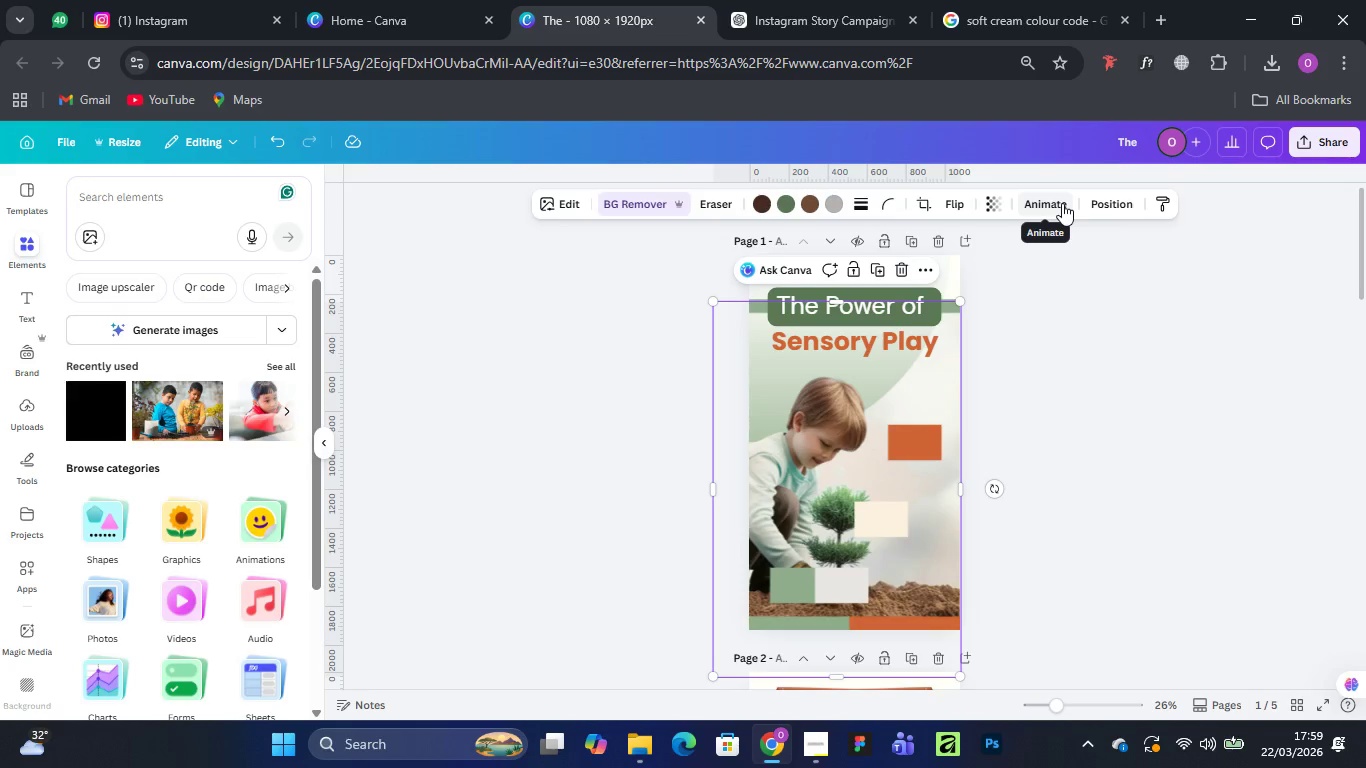 
left_click([1127, 199])
 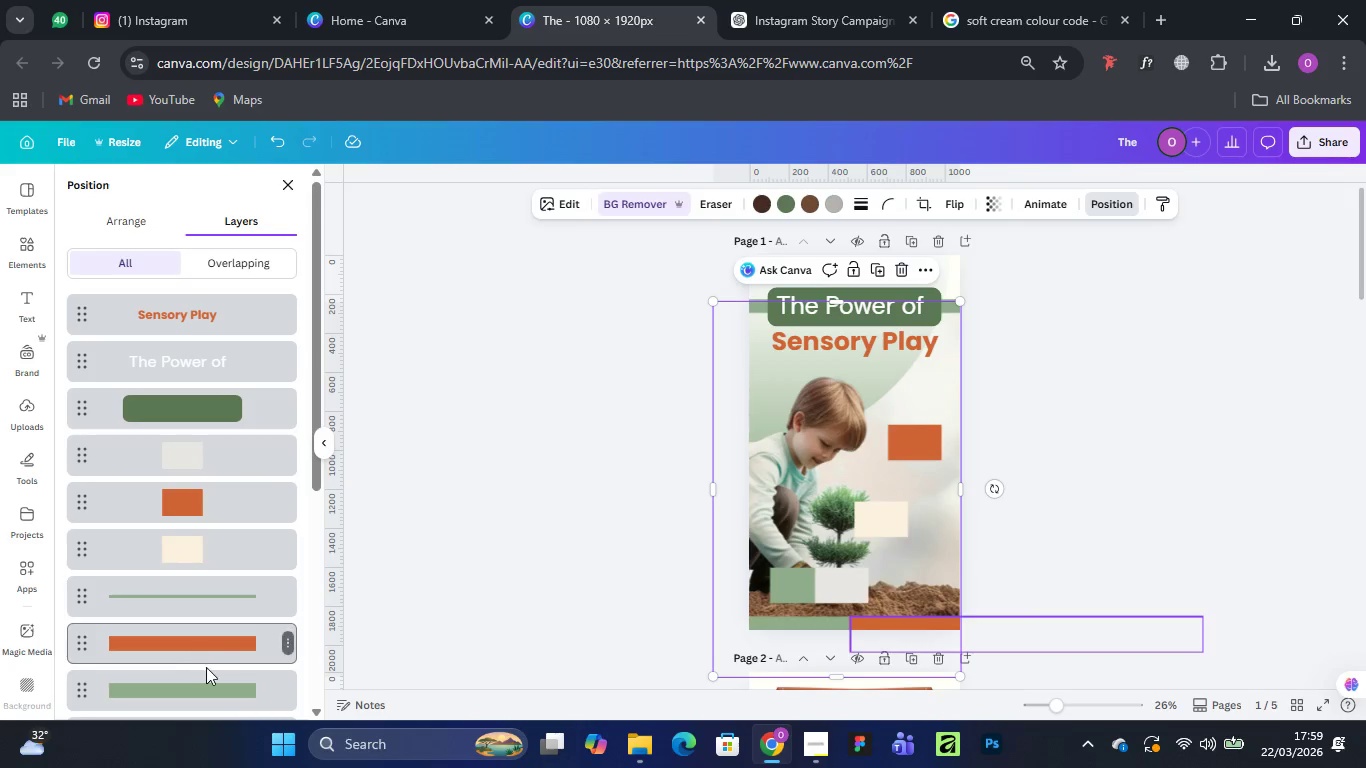 
scroll: coordinate [231, 552], scroll_direction: down, amount: 4.0
 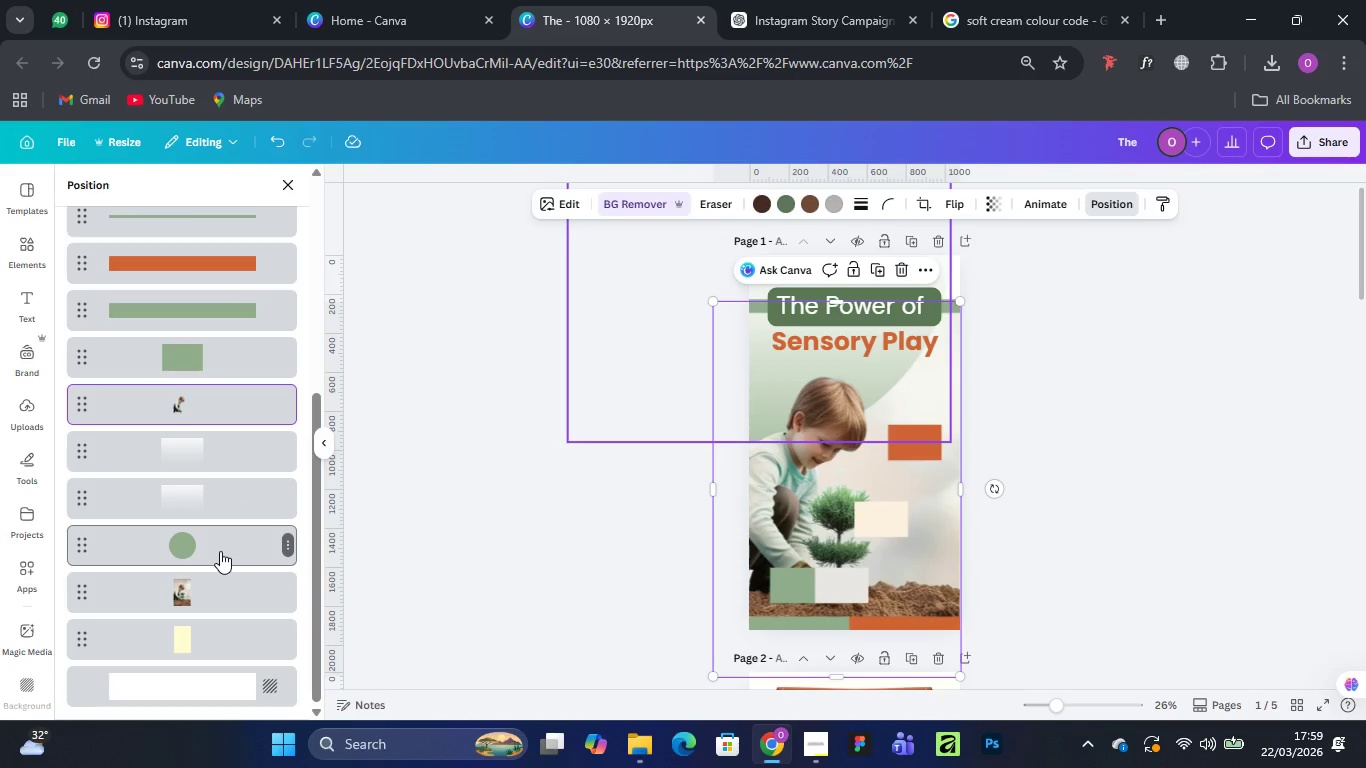 
left_click([220, 551])
 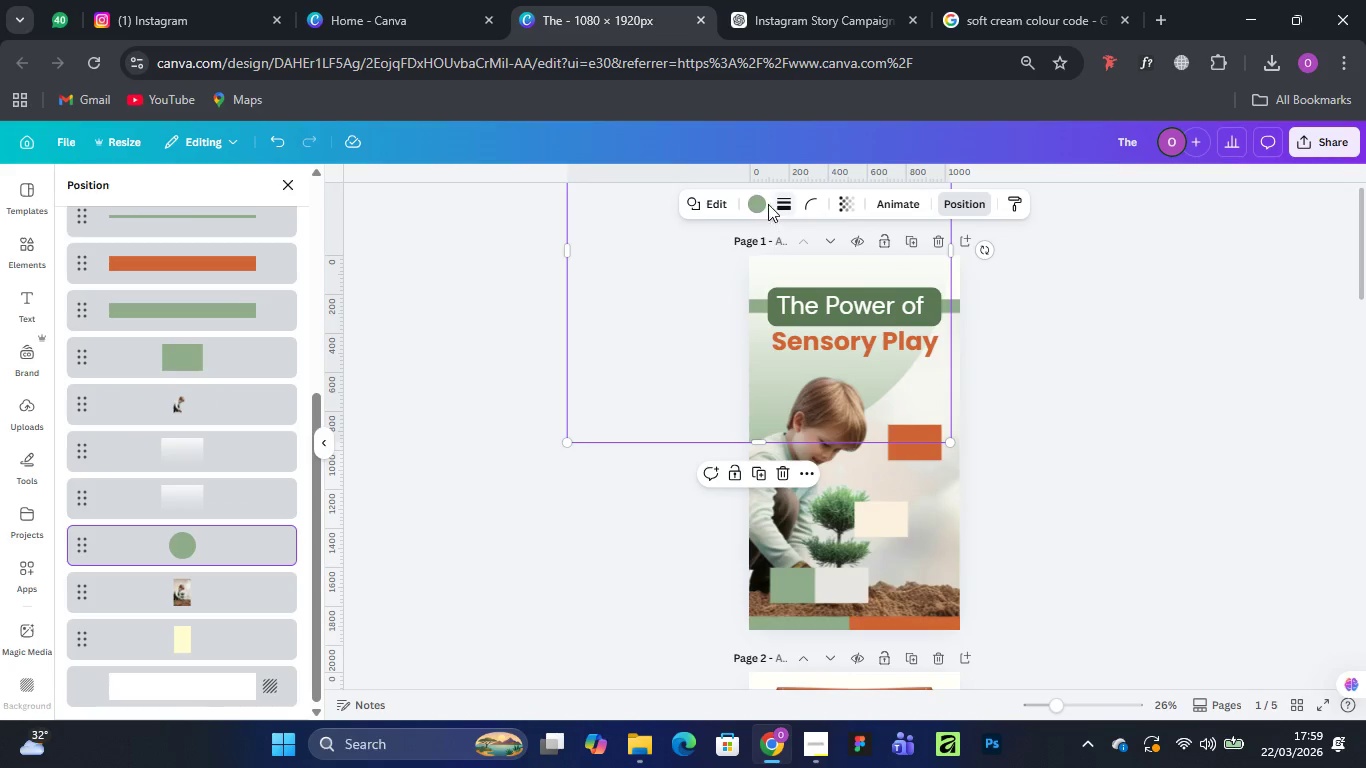 
left_click([763, 200])
 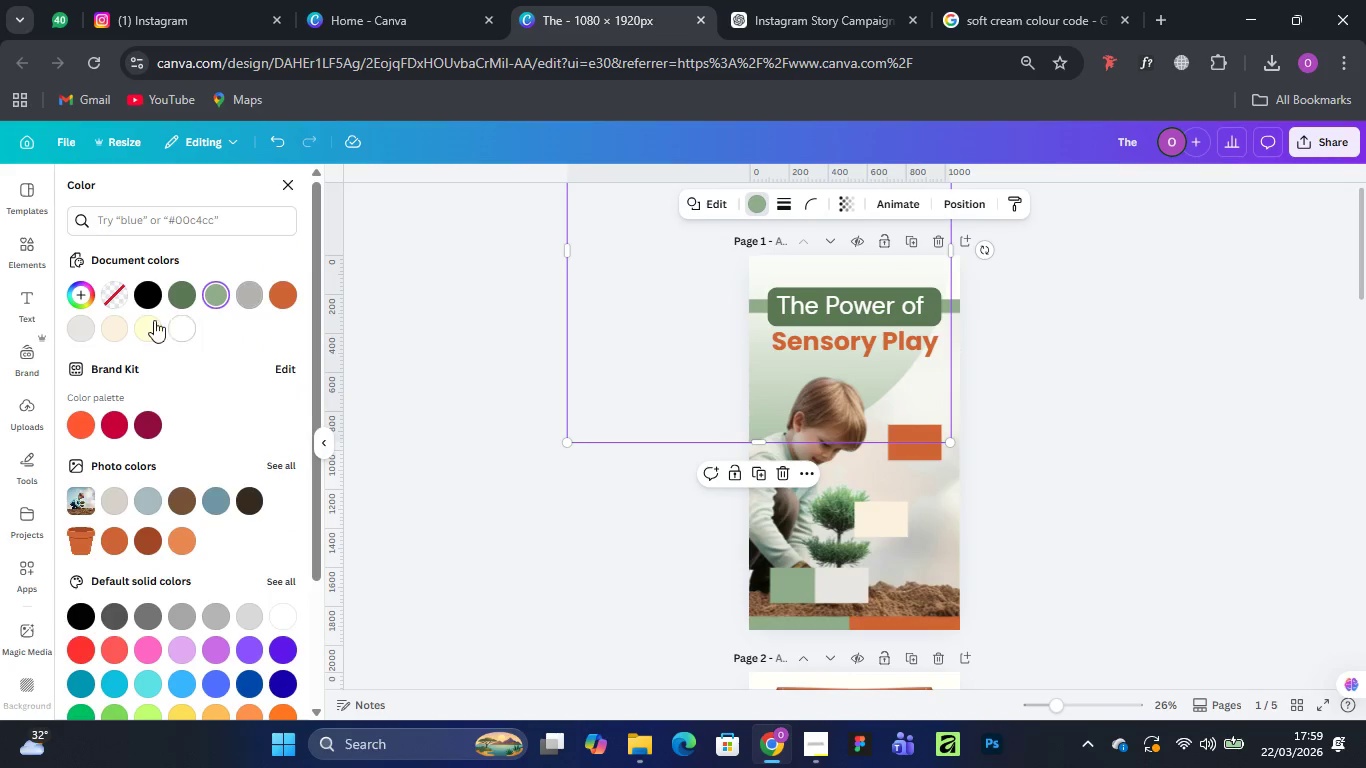 
left_click([147, 320])
 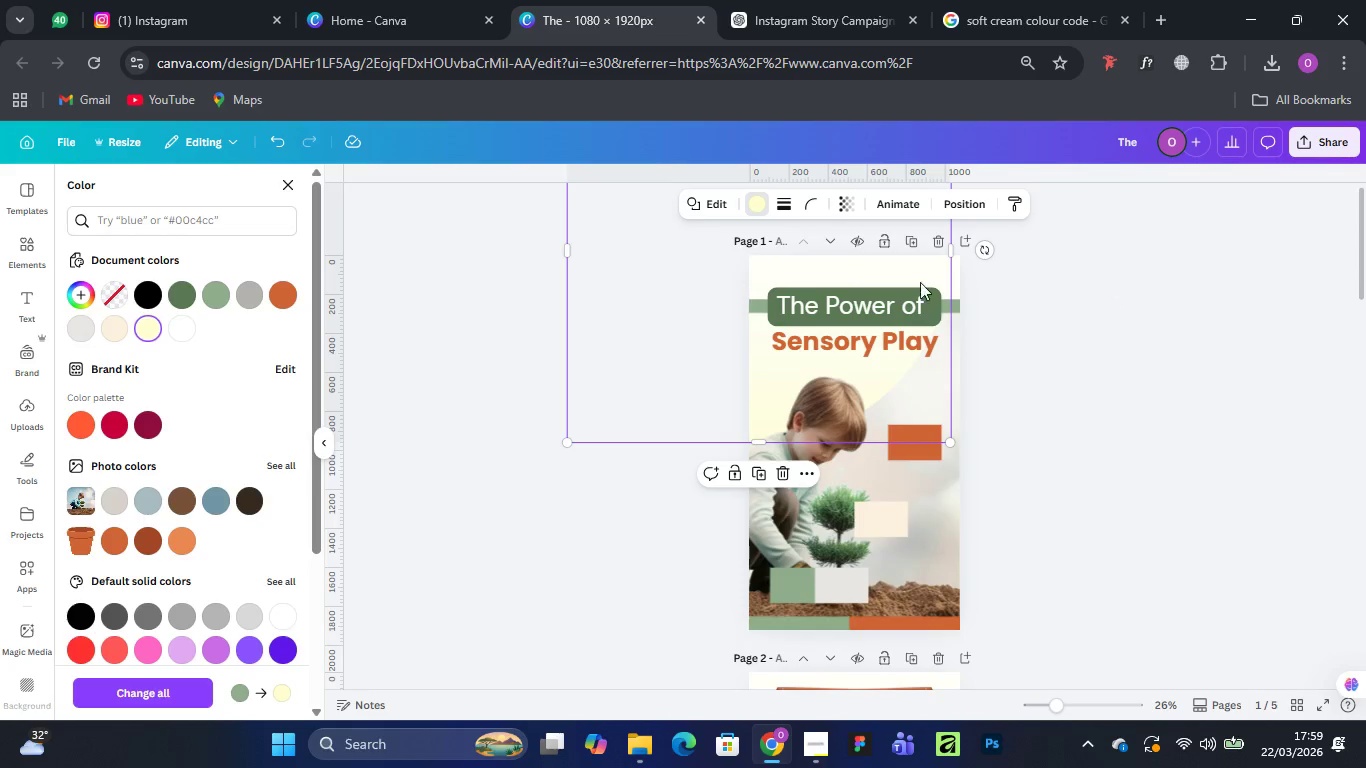 
wait(5.28)
 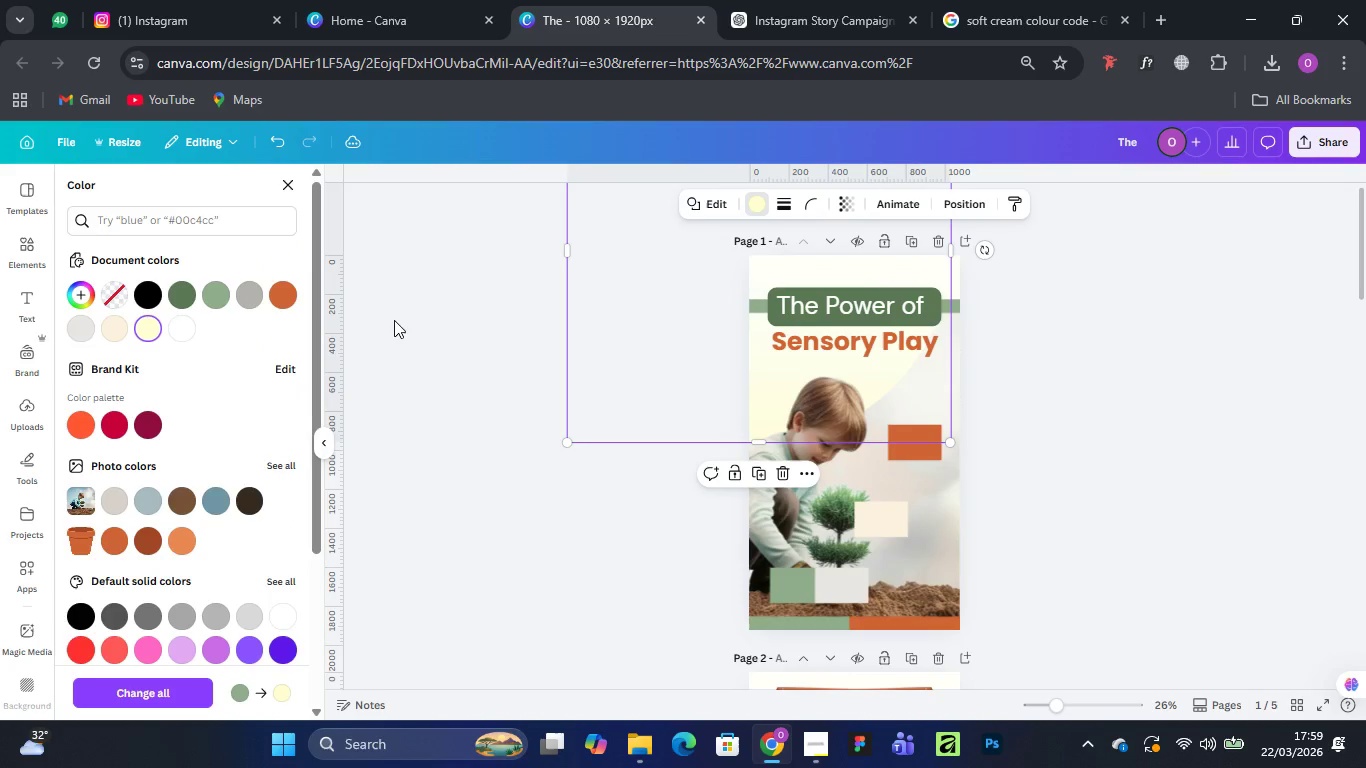 
left_click([435, 331])
 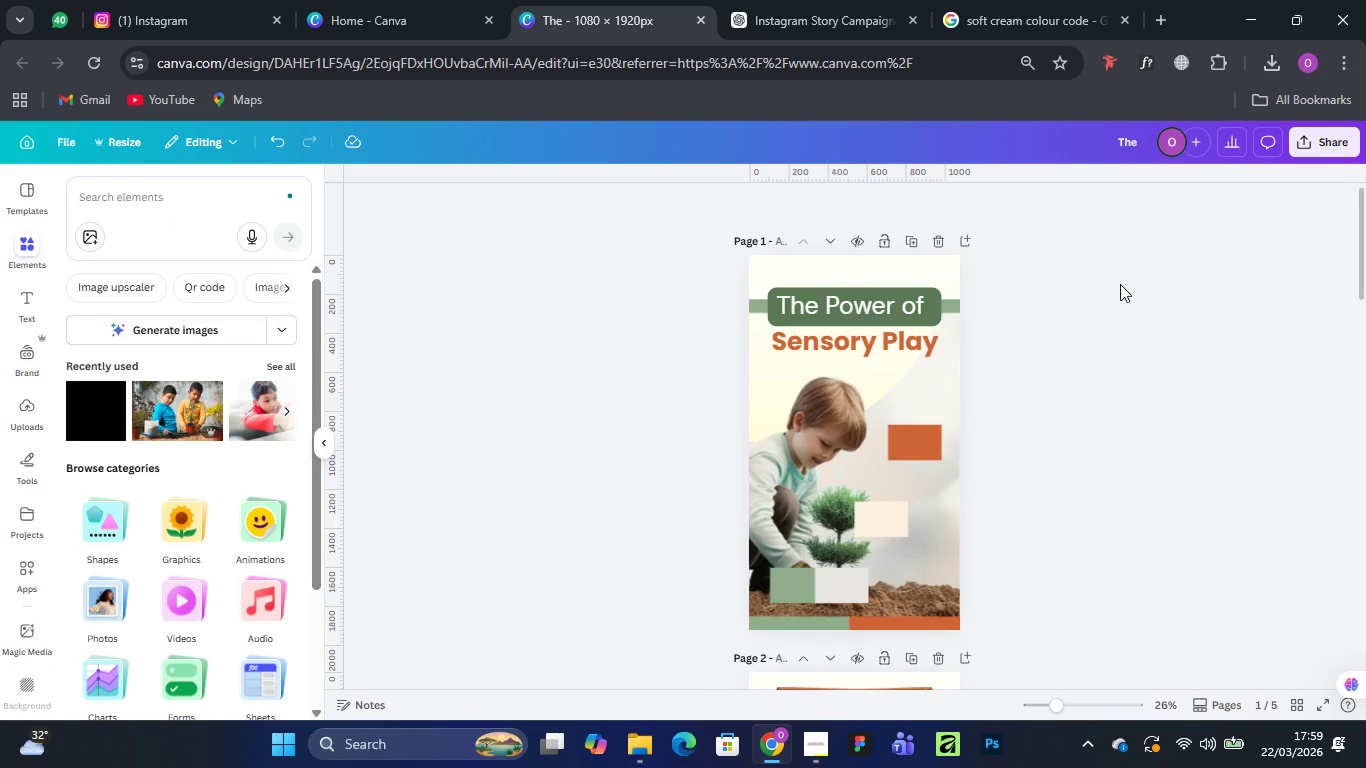 
scroll: coordinate [1120, 284], scroll_direction: up, amount: 2.0
 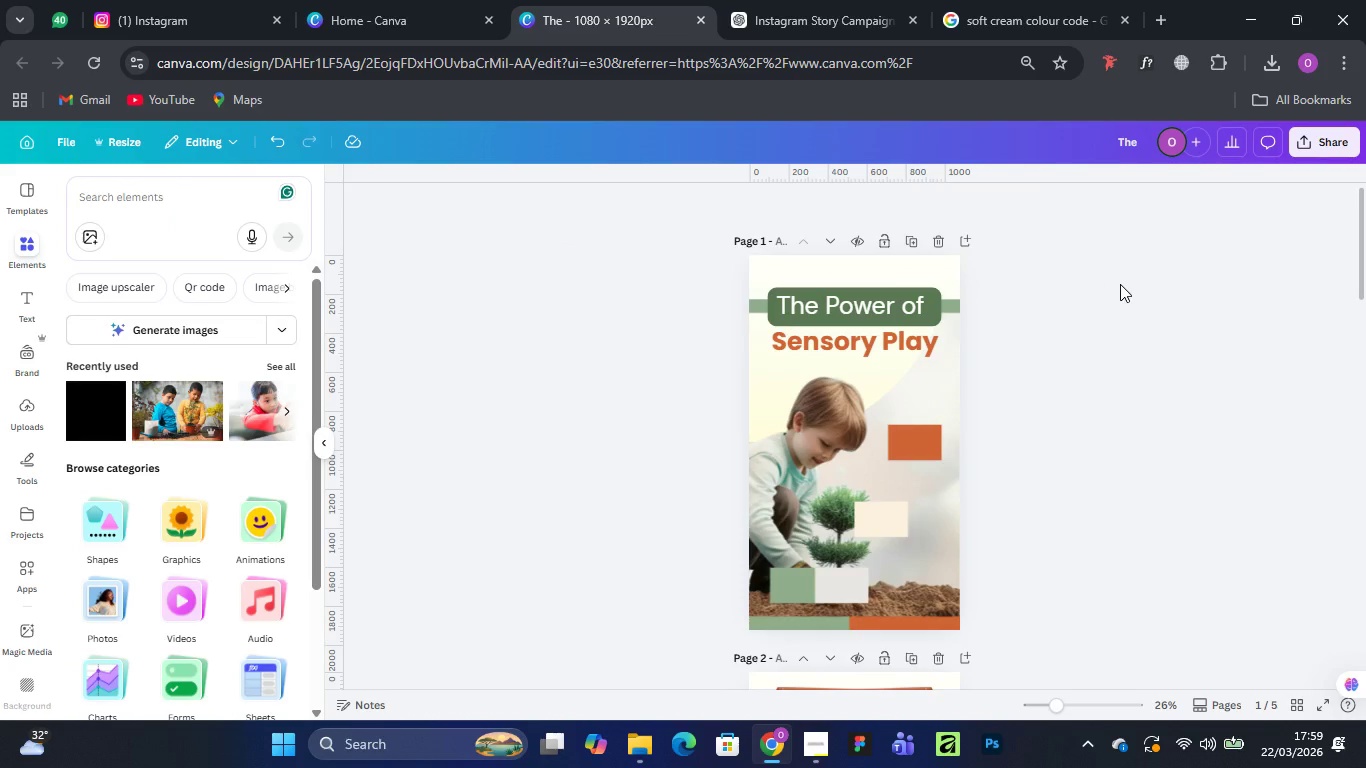 
scroll: coordinate [1120, 284], scroll_direction: none, amount: 0.0
 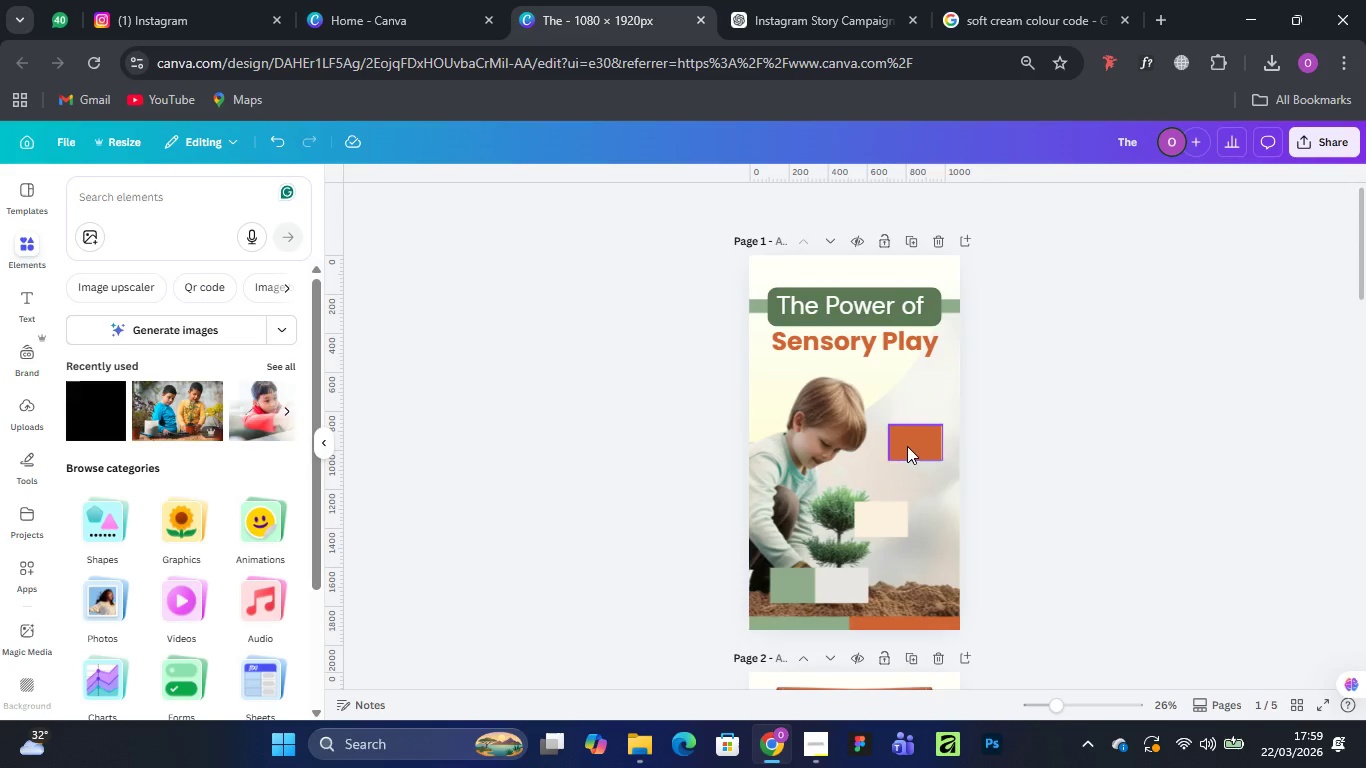 
left_click_drag(start_coordinate=[907, 446], to_coordinate=[904, 571])
 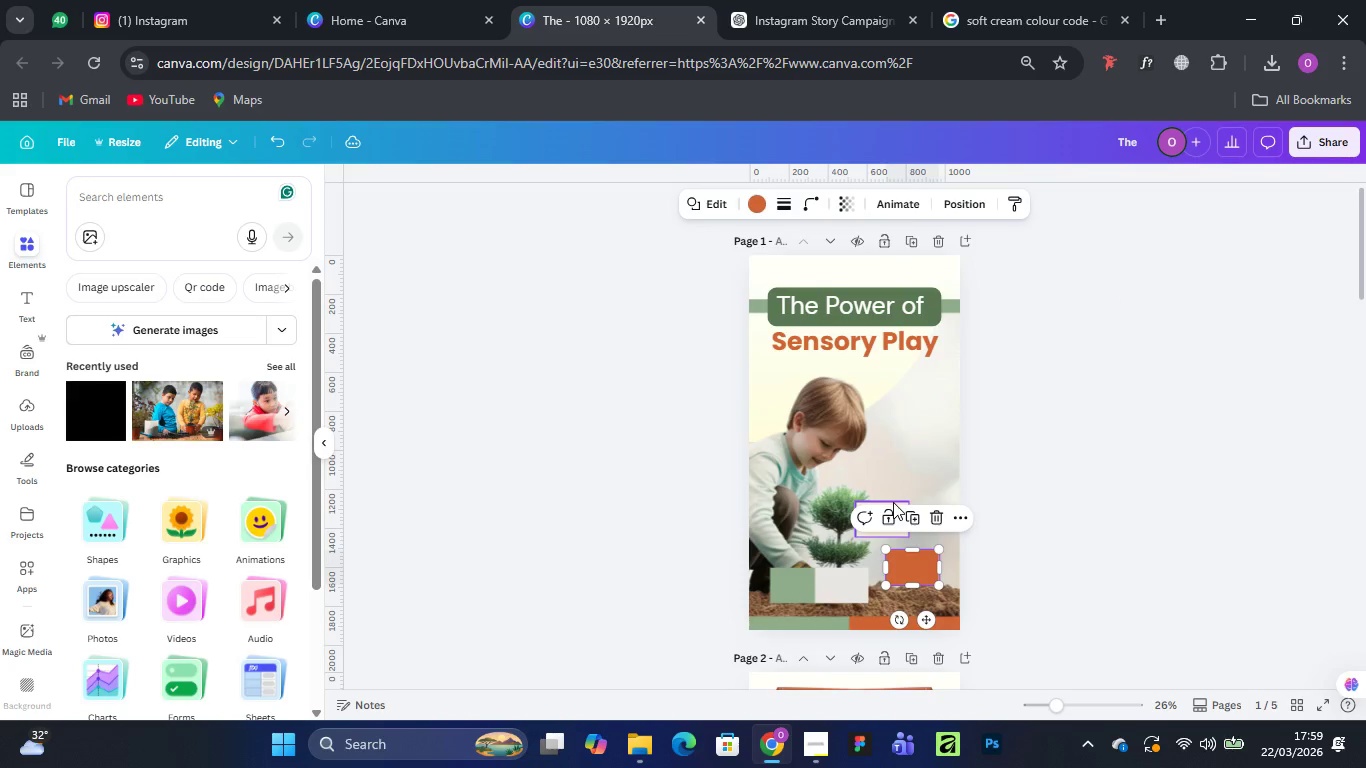 
scroll: coordinate [909, 431], scroll_direction: down, amount: 6.0
 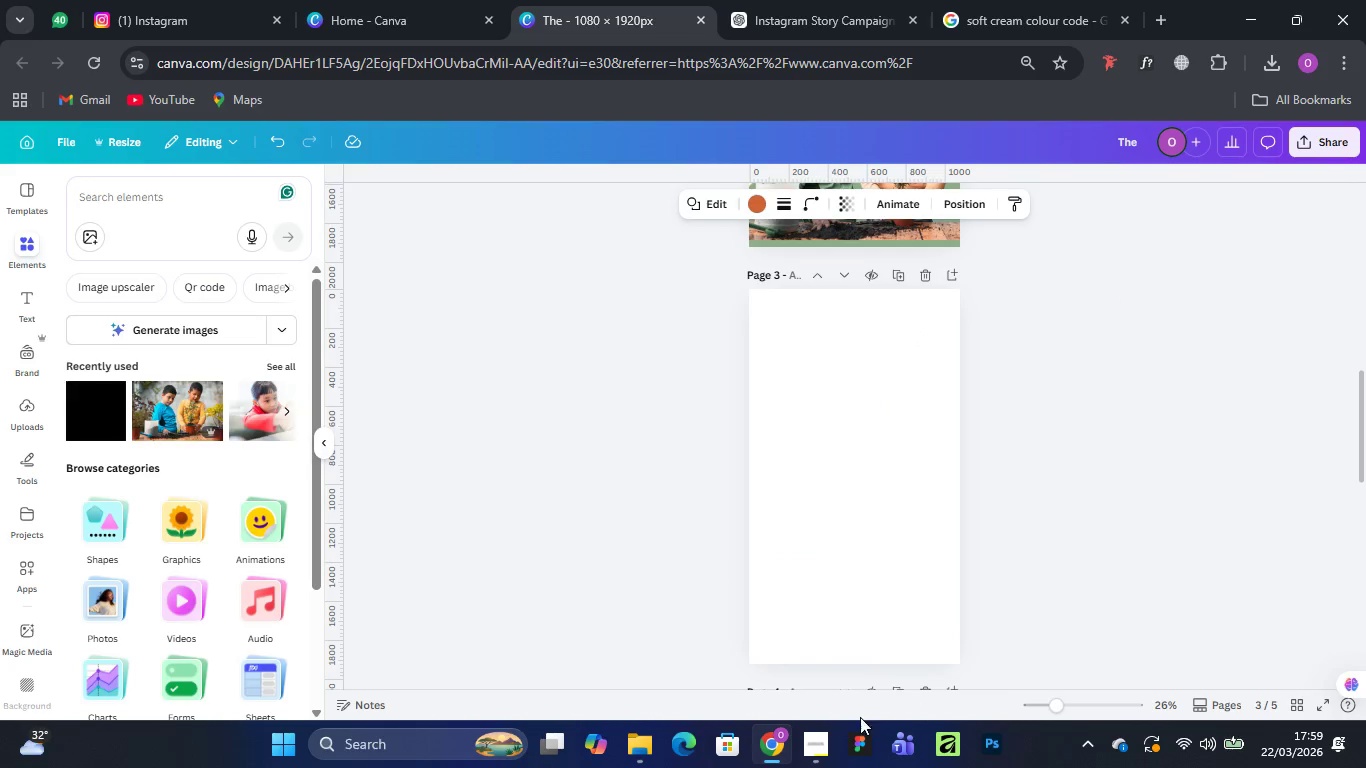 
left_click([817, 744])